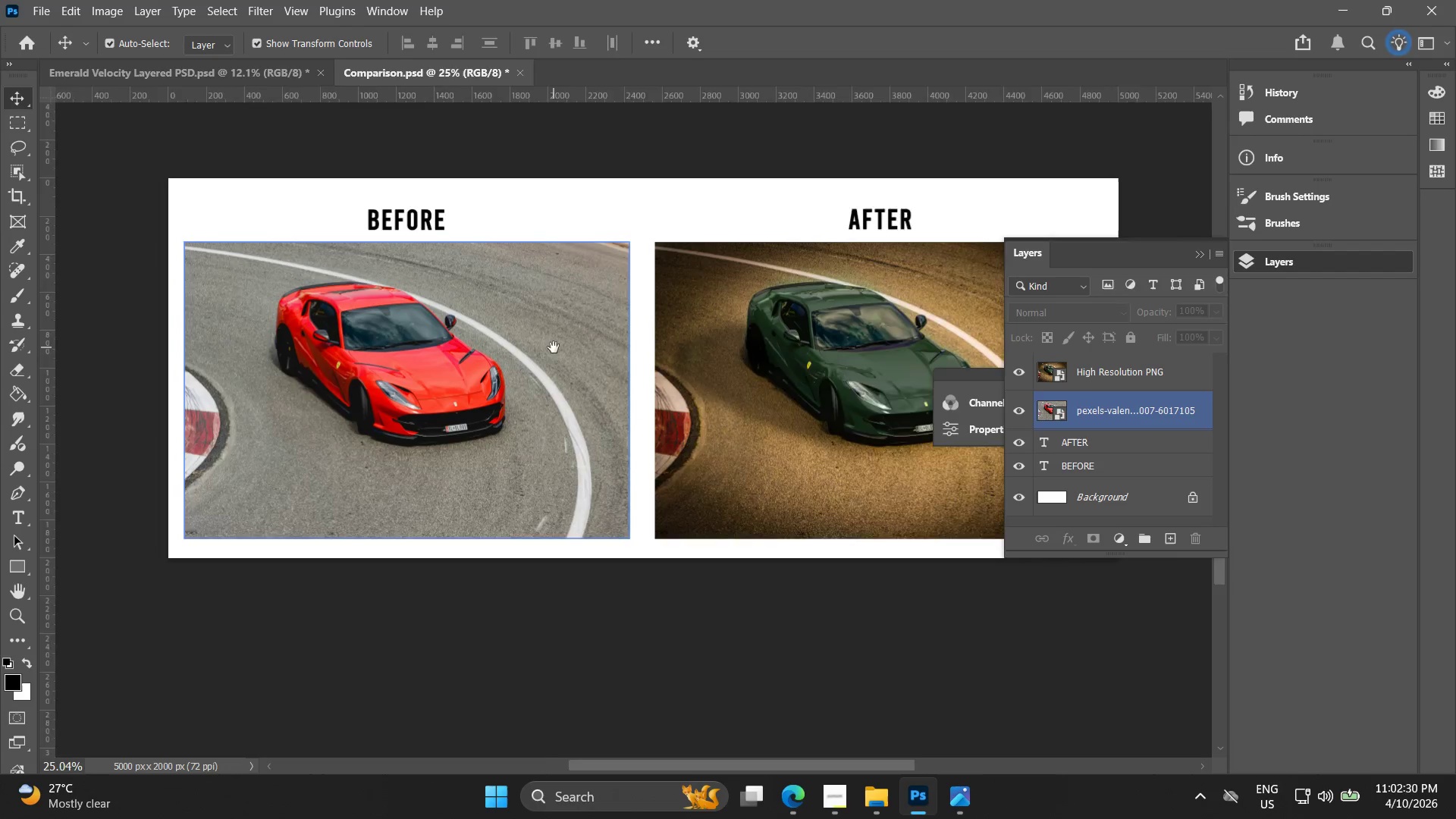 
hold_key(key=Space, duration=0.92)
 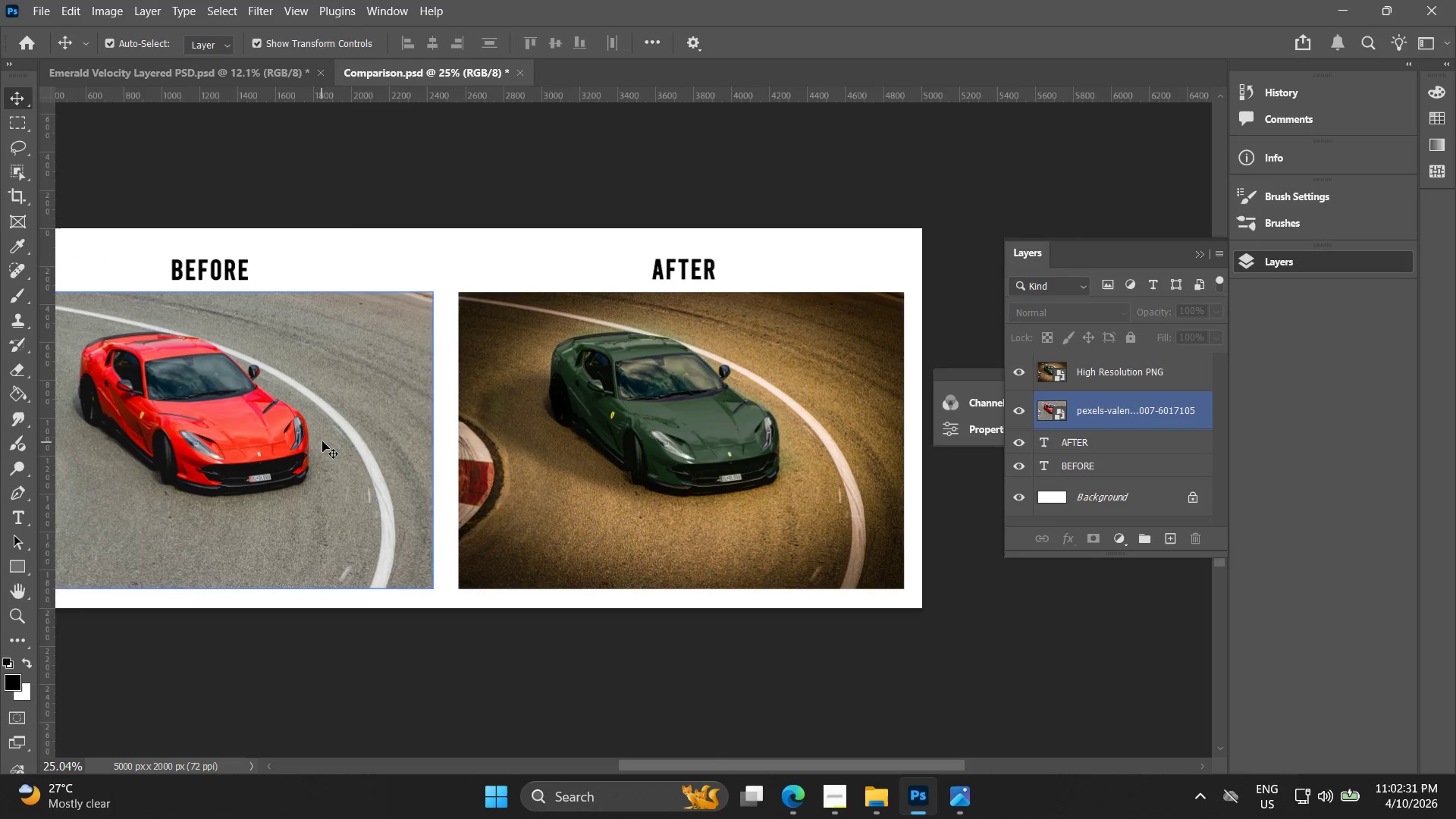 
left_click_drag(start_coordinate=[506, 393], to_coordinate=[315, 434])
 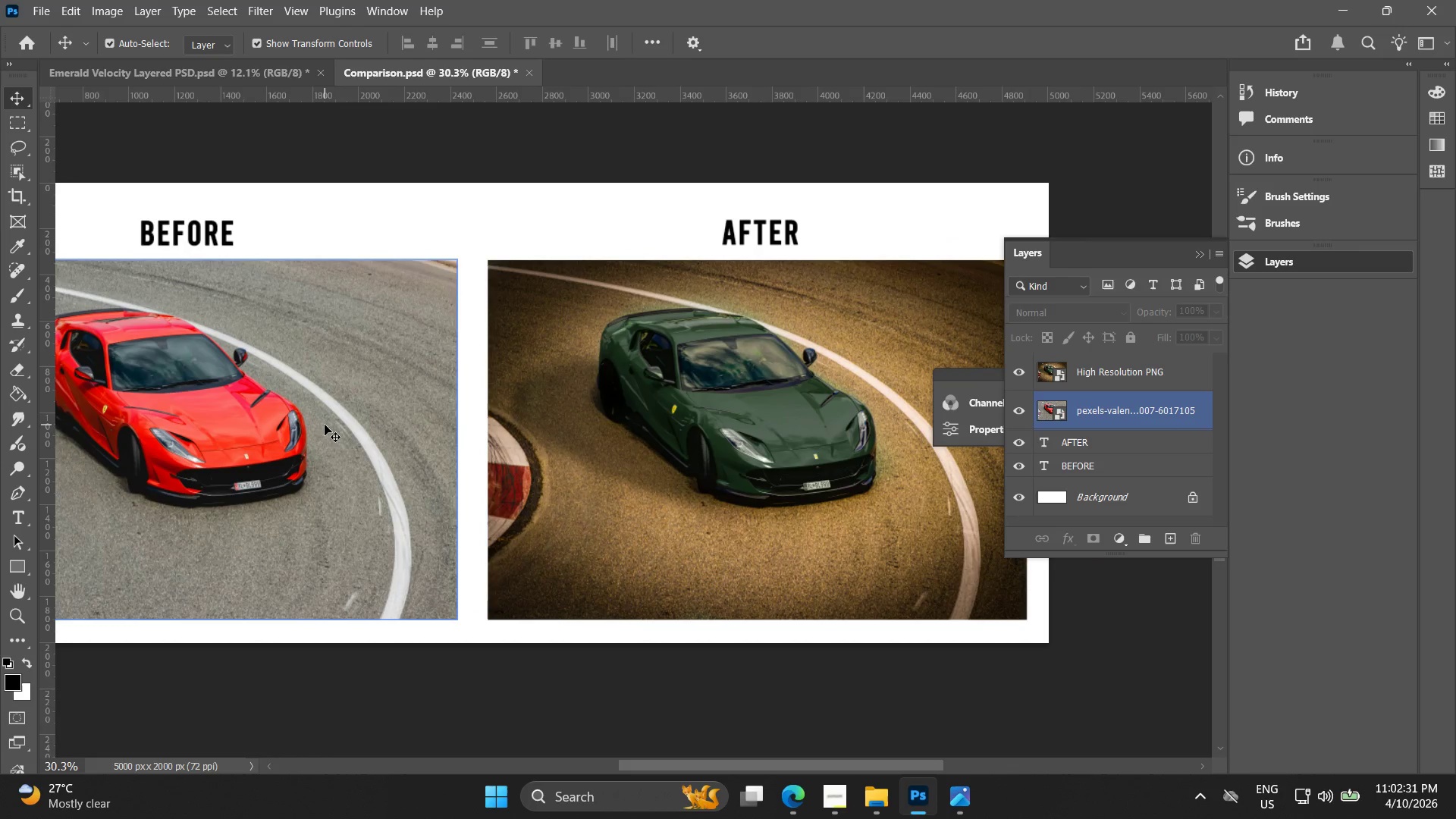 
scroll: coordinate [554, 347], scroll_direction: up, amount: 2.0
 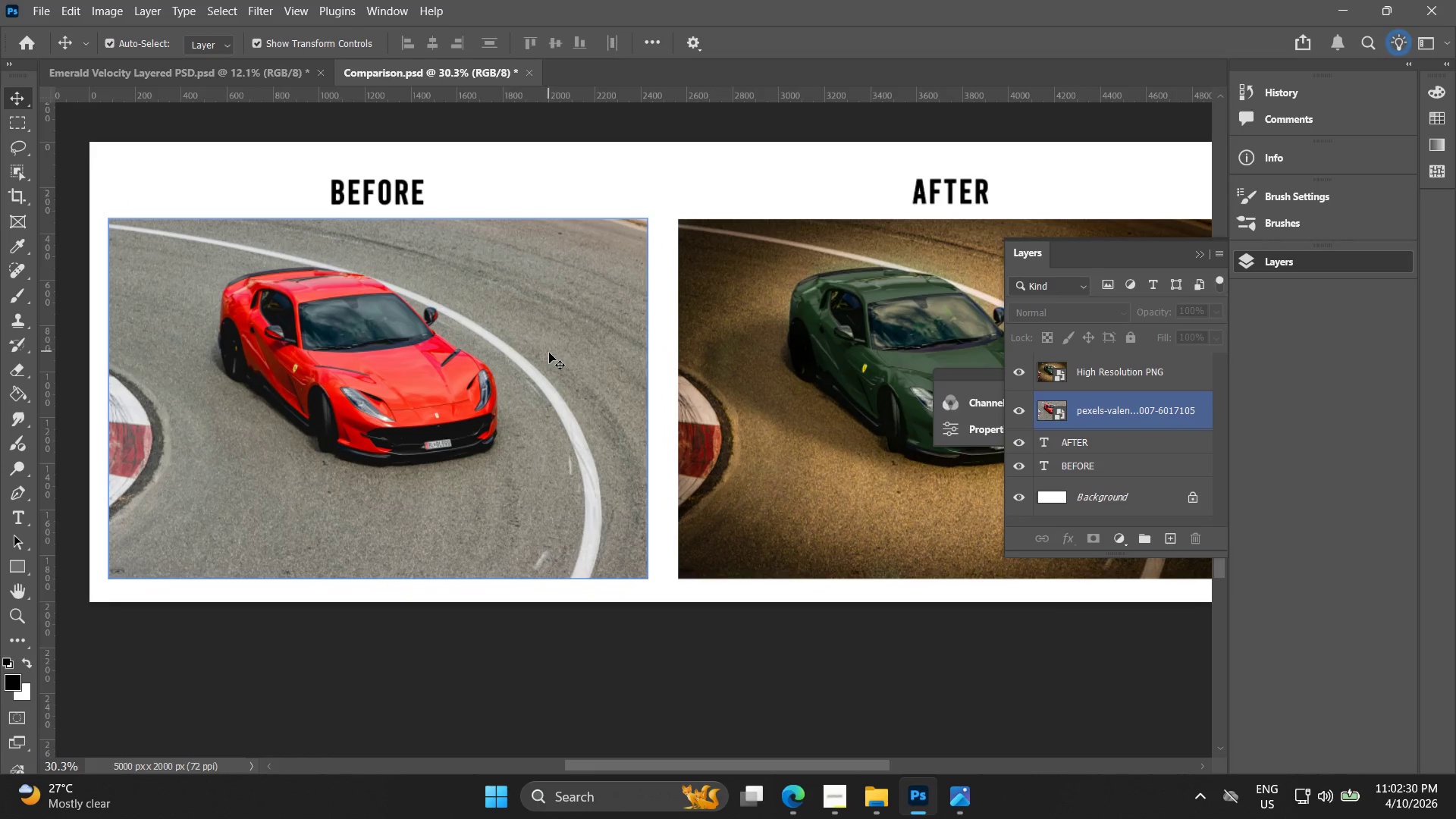 
key(Alt+AltLeft)
 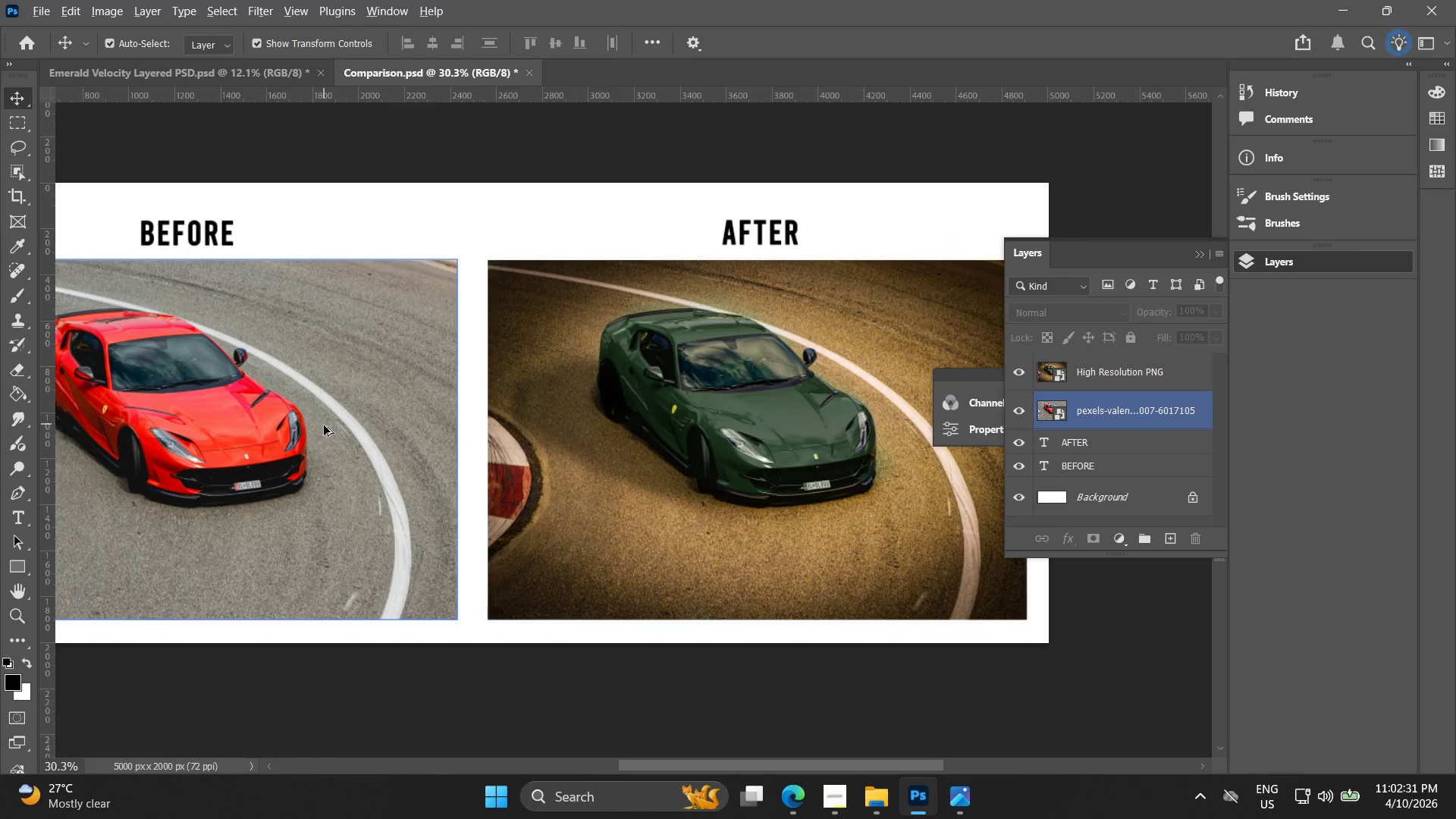 
hold_key(key=AltLeft, duration=0.31)
 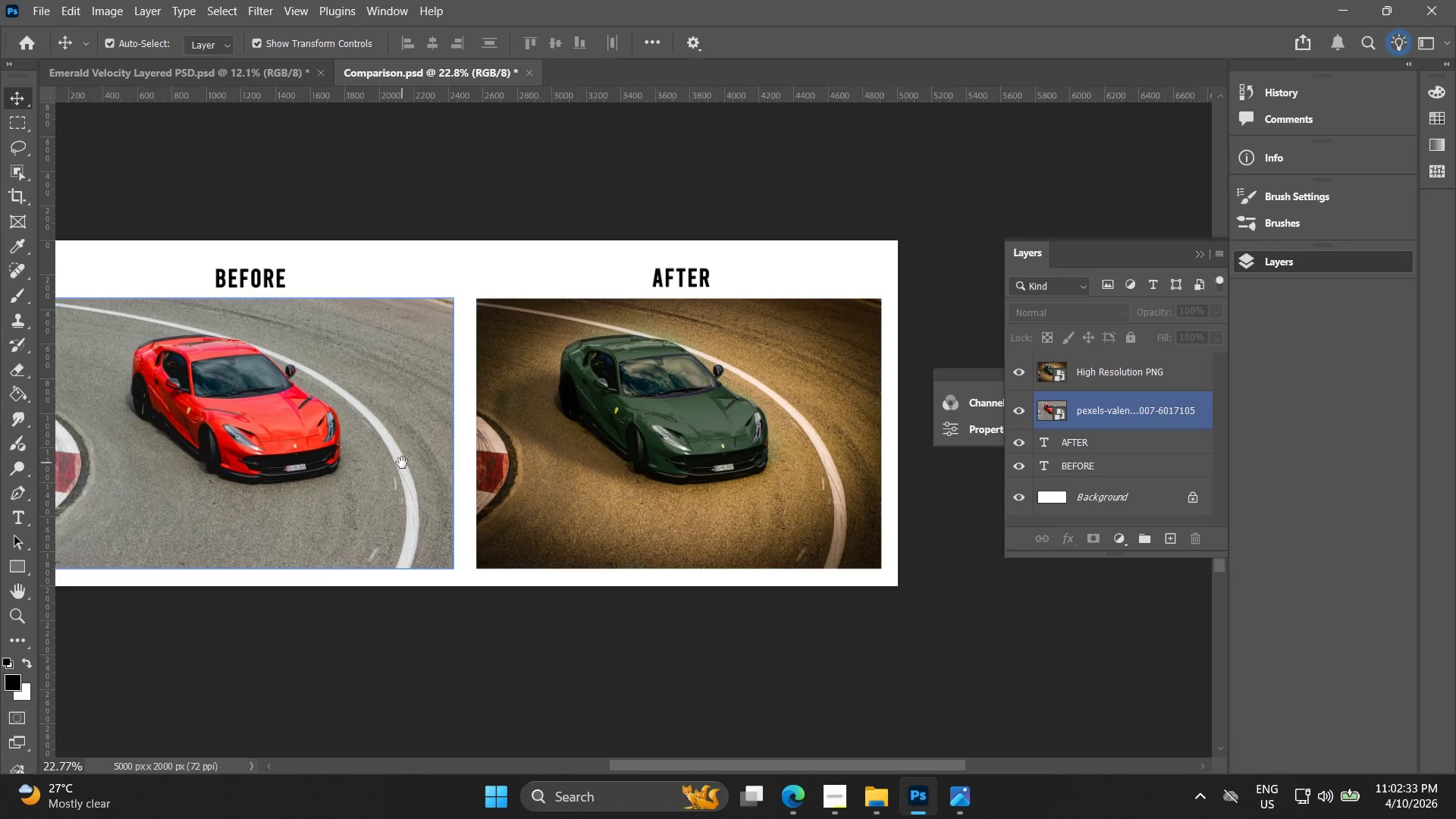 
scroll: coordinate [319, 445], scroll_direction: down, amount: 2.0
 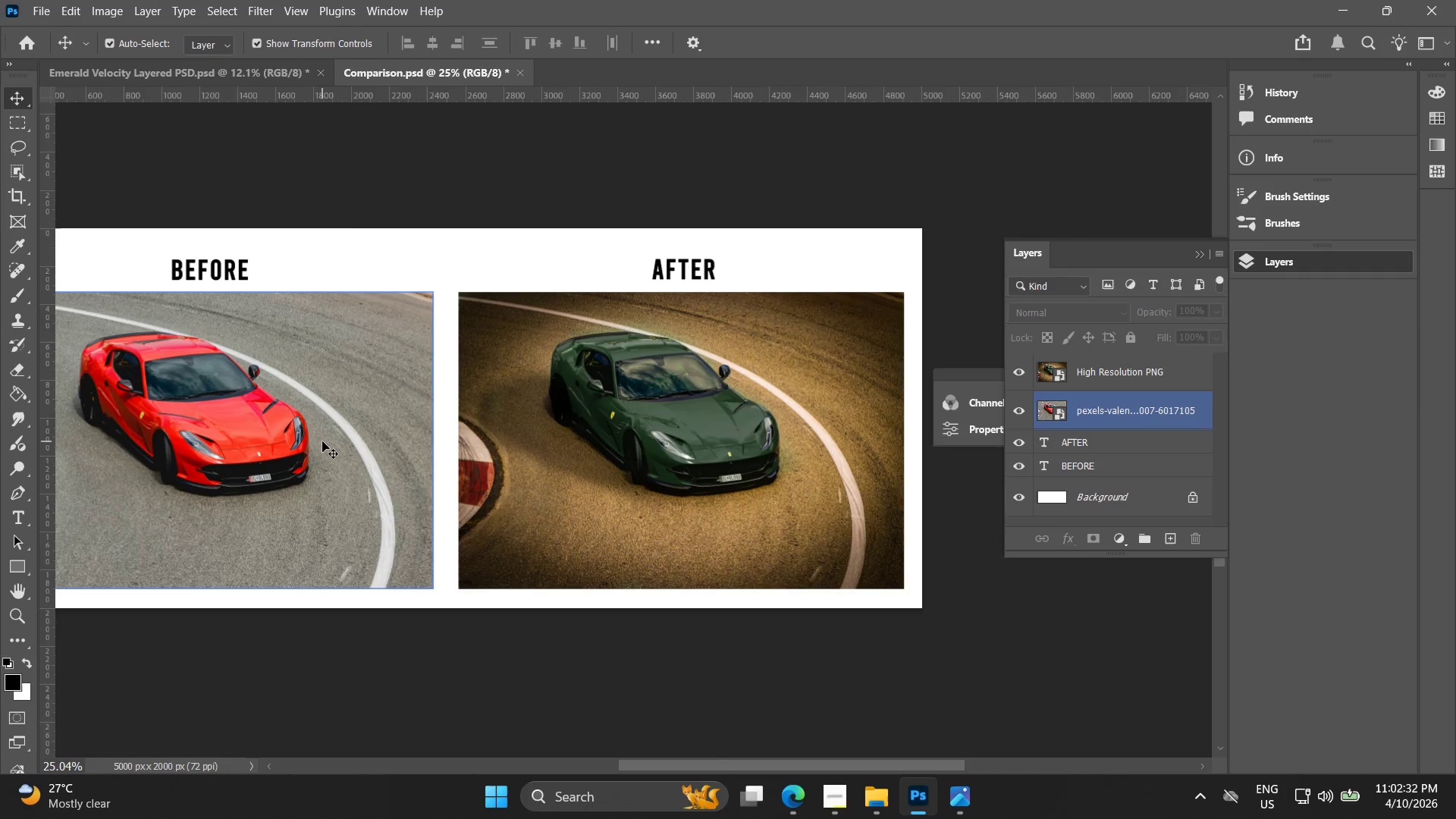 
hold_key(key=Space, duration=0.53)
 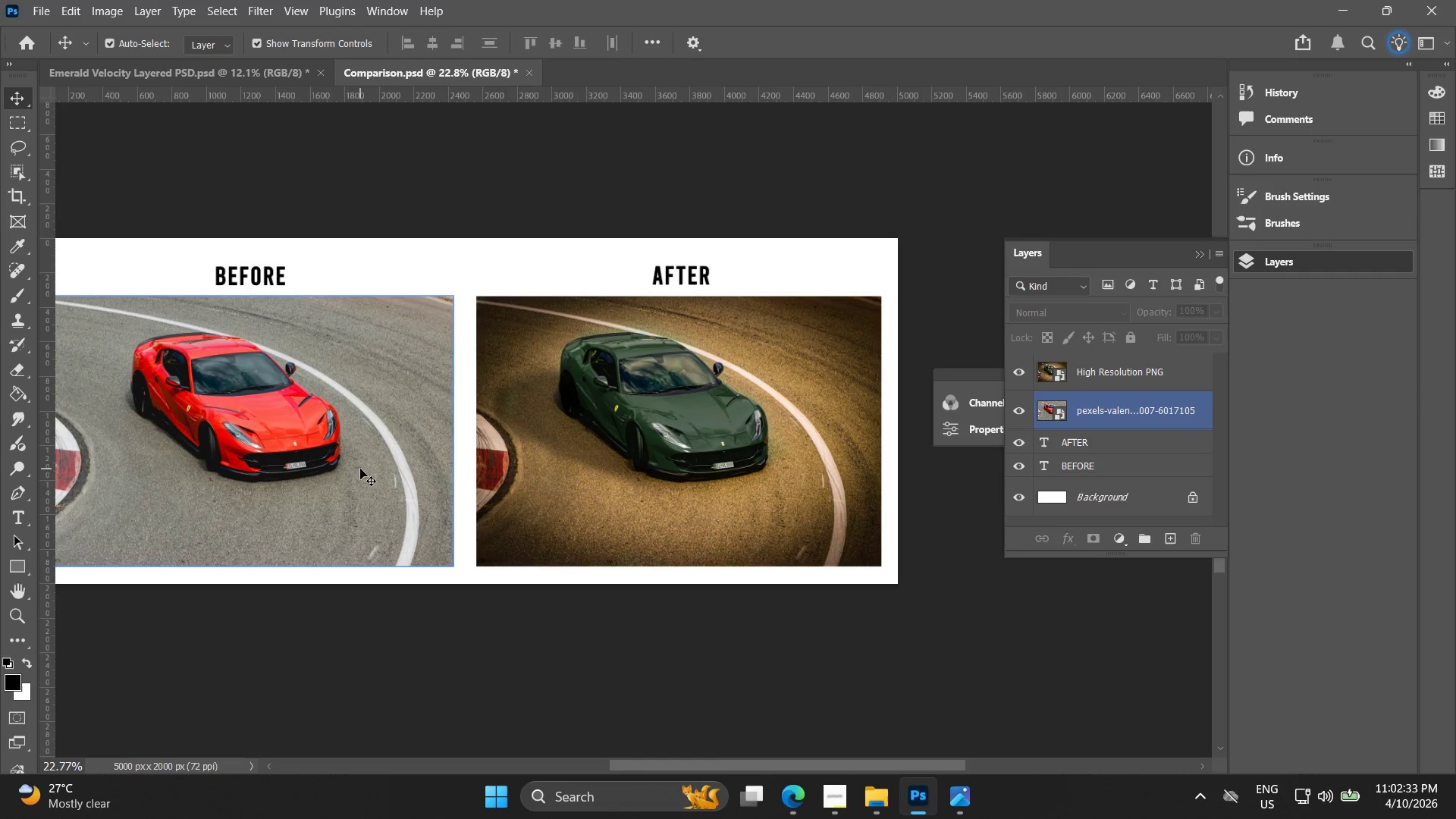 
scroll: coordinate [329, 441], scroll_direction: down, amount: 1.0
 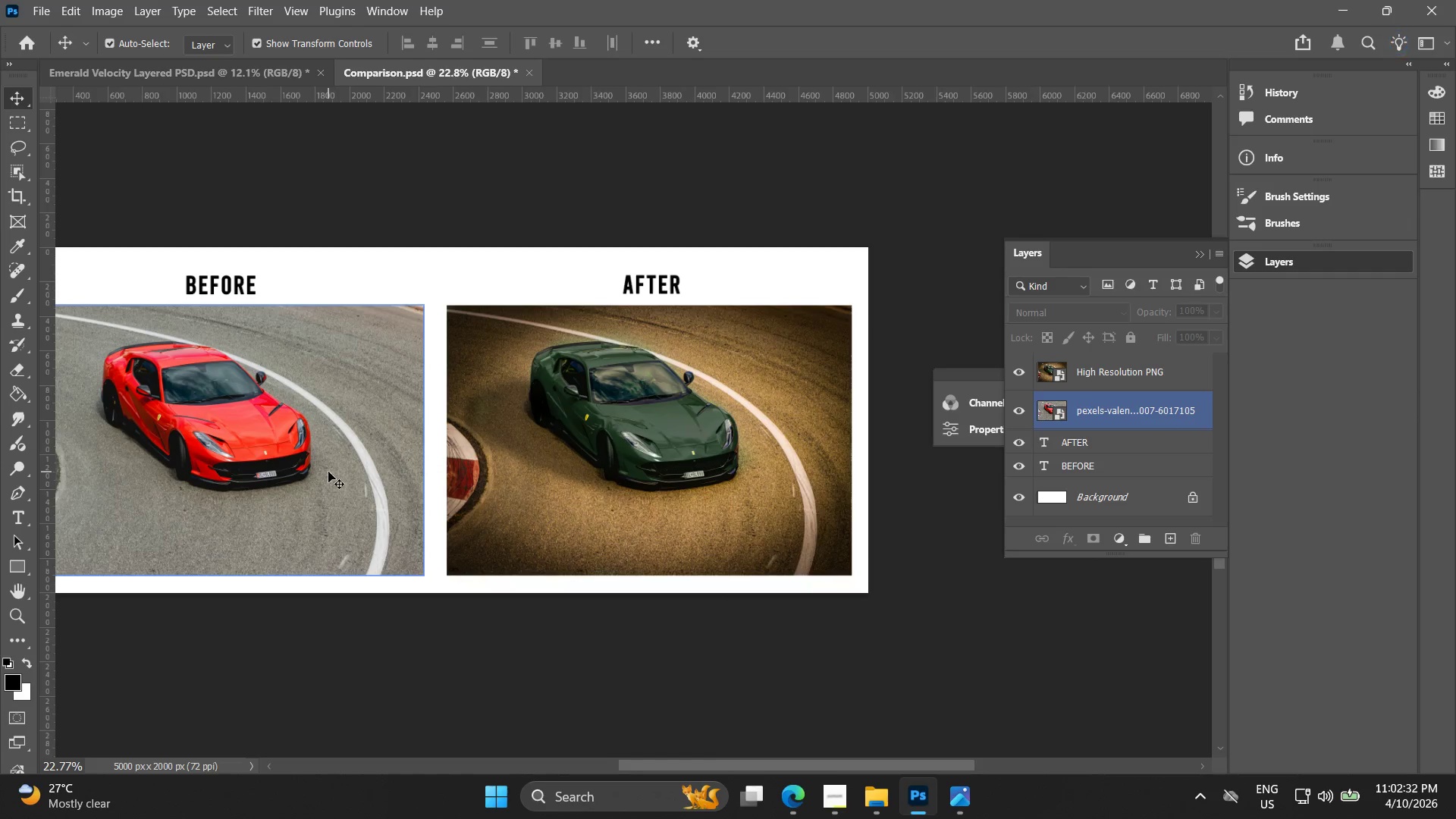 
left_click_drag(start_coordinate=[372, 469], to_coordinate=[402, 460])
 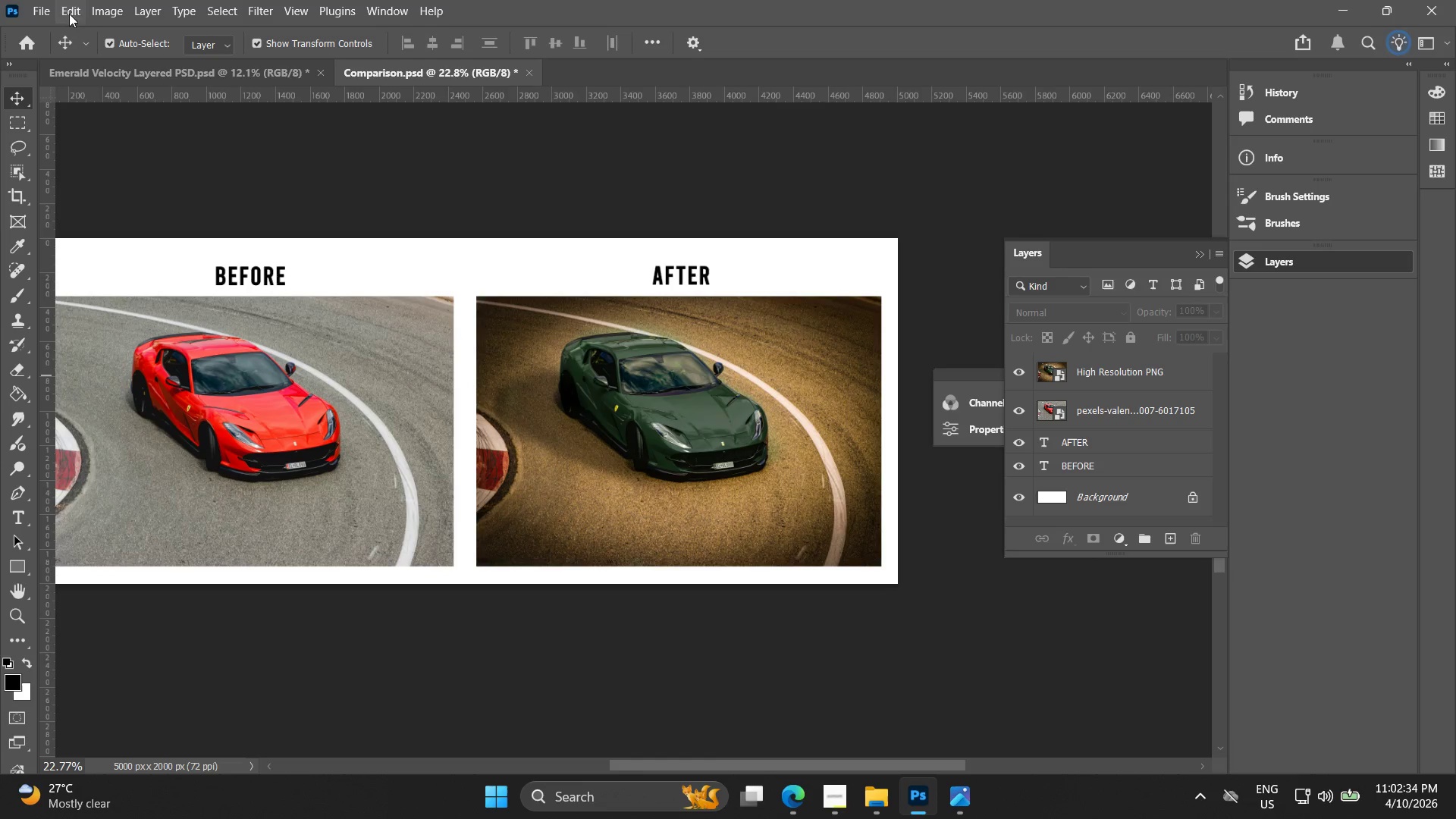 
left_click([43, 4])
 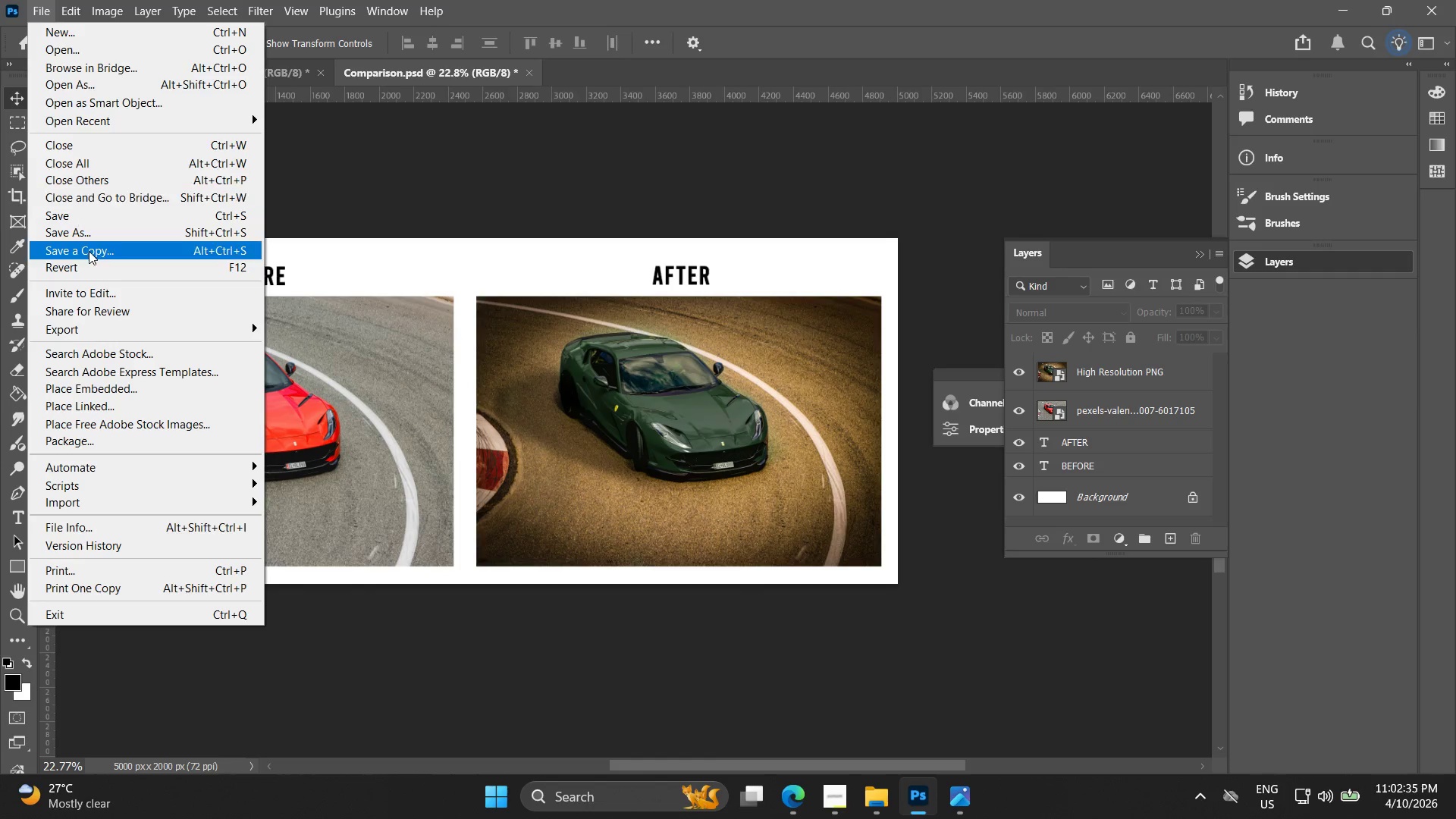 
mouse_move([112, 328])
 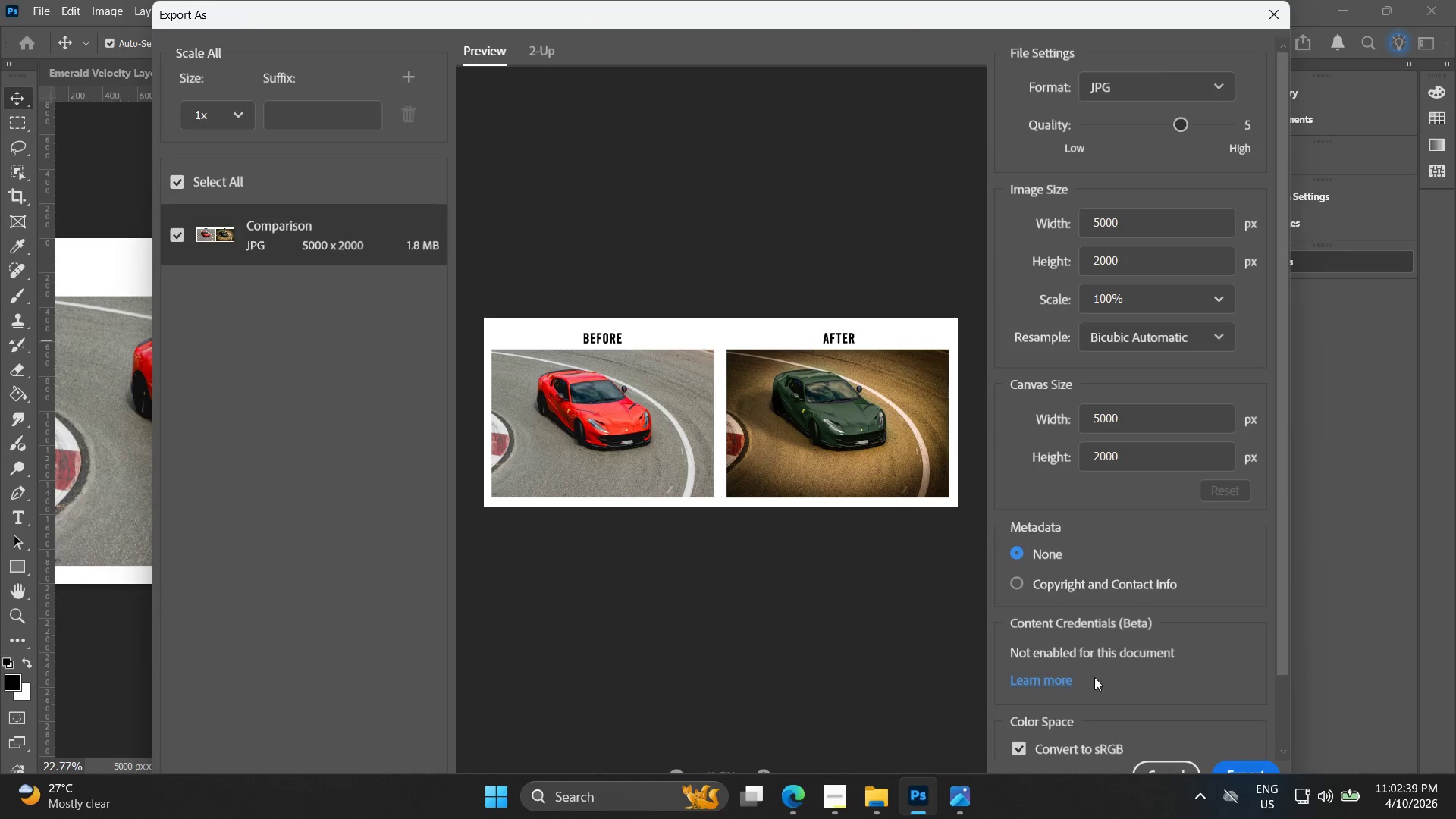 
left_click([1244, 767])
 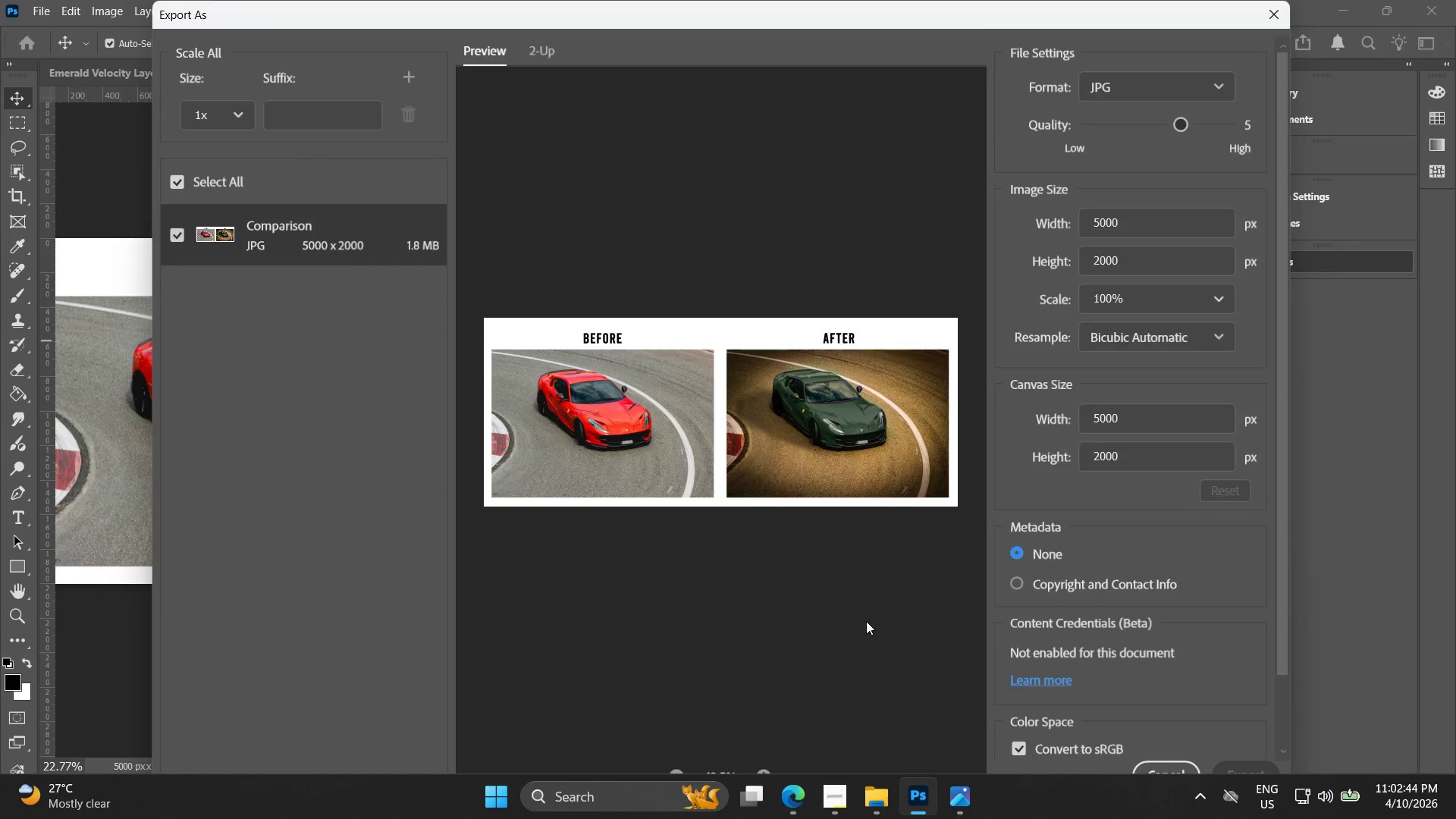 
wait(5.89)
 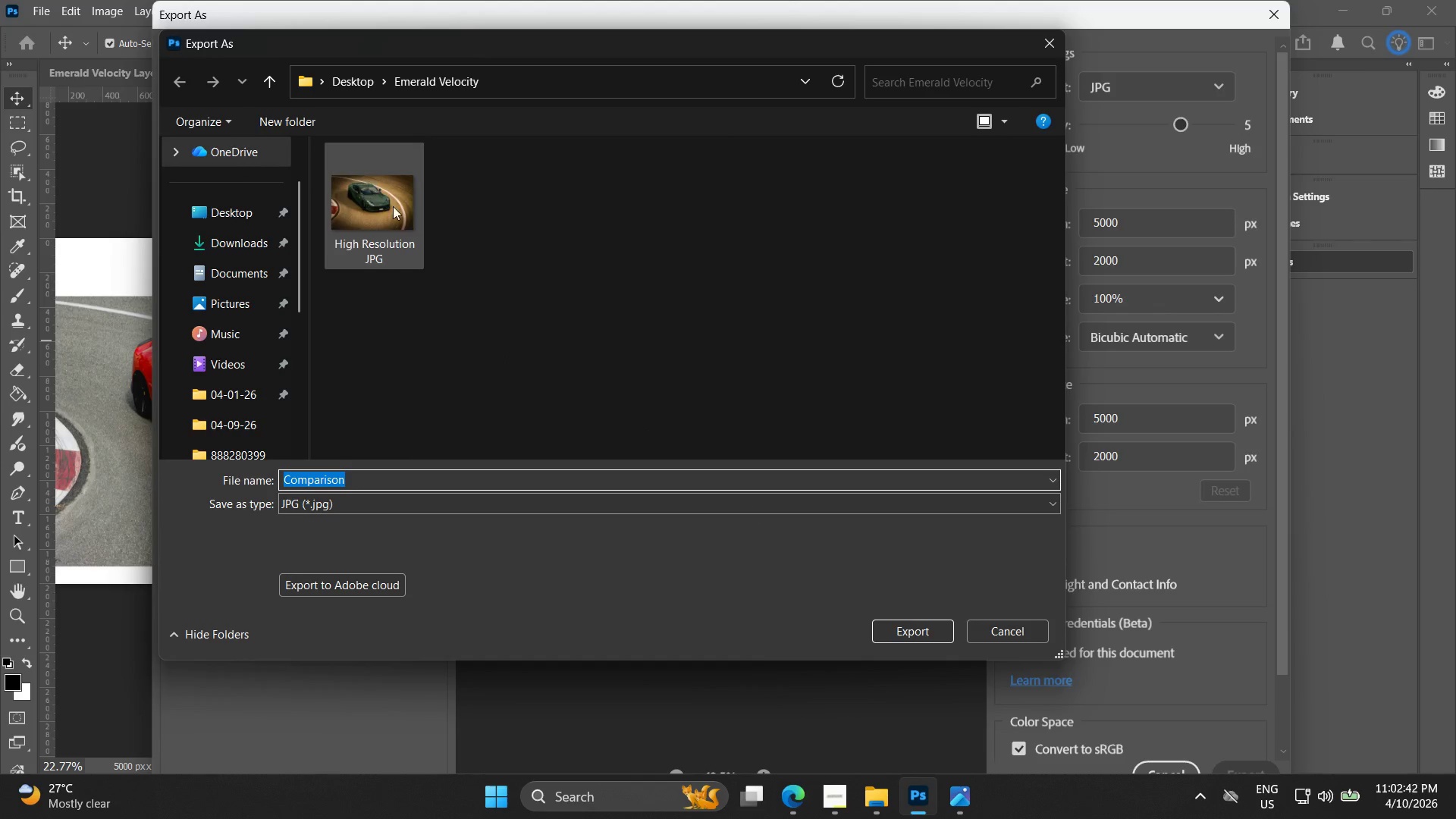 
left_click([847, 798])
 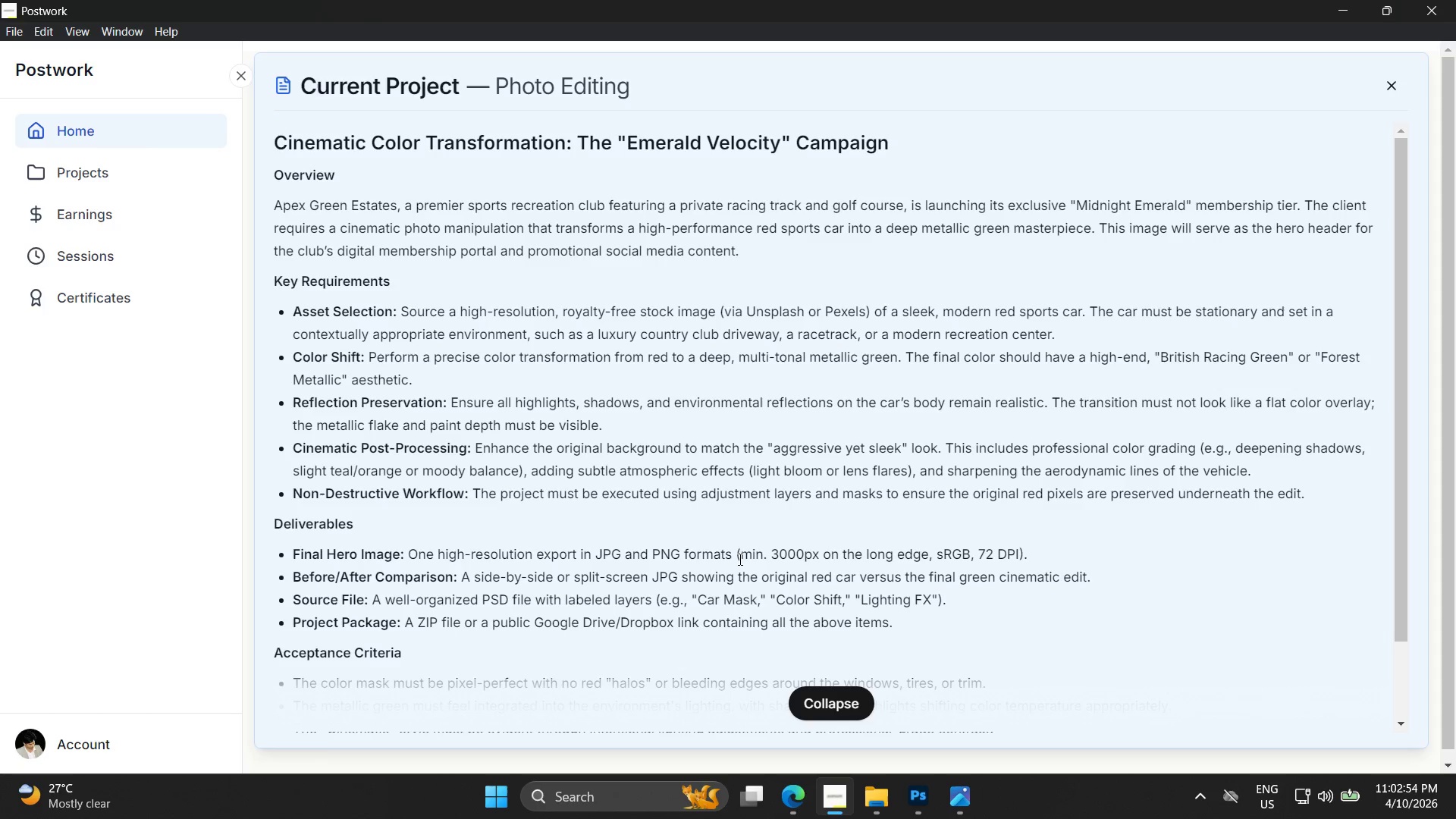 
wait(13.23)
 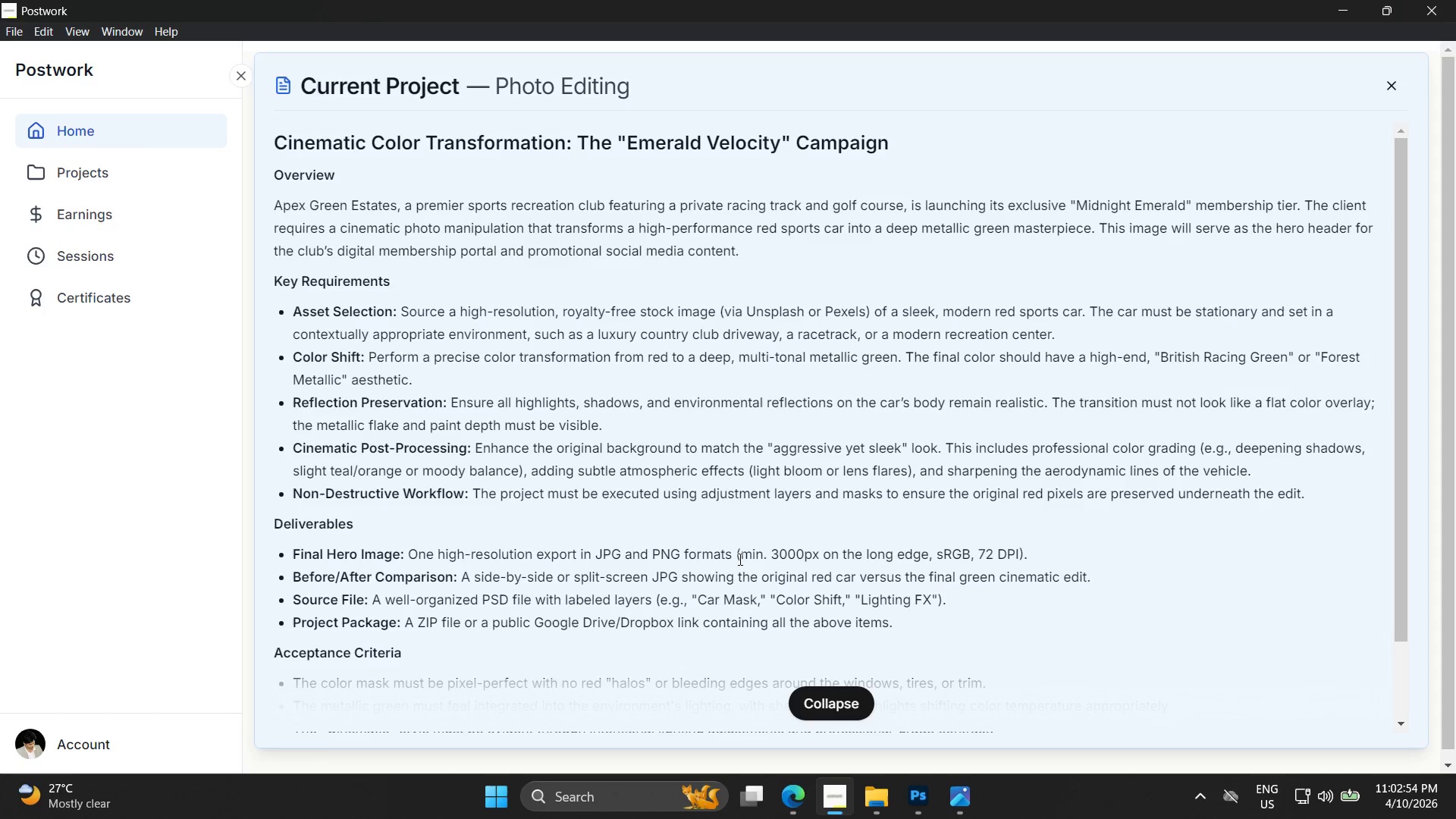 
scroll: coordinate [1106, 440], scroll_direction: up, amount: 2.0
 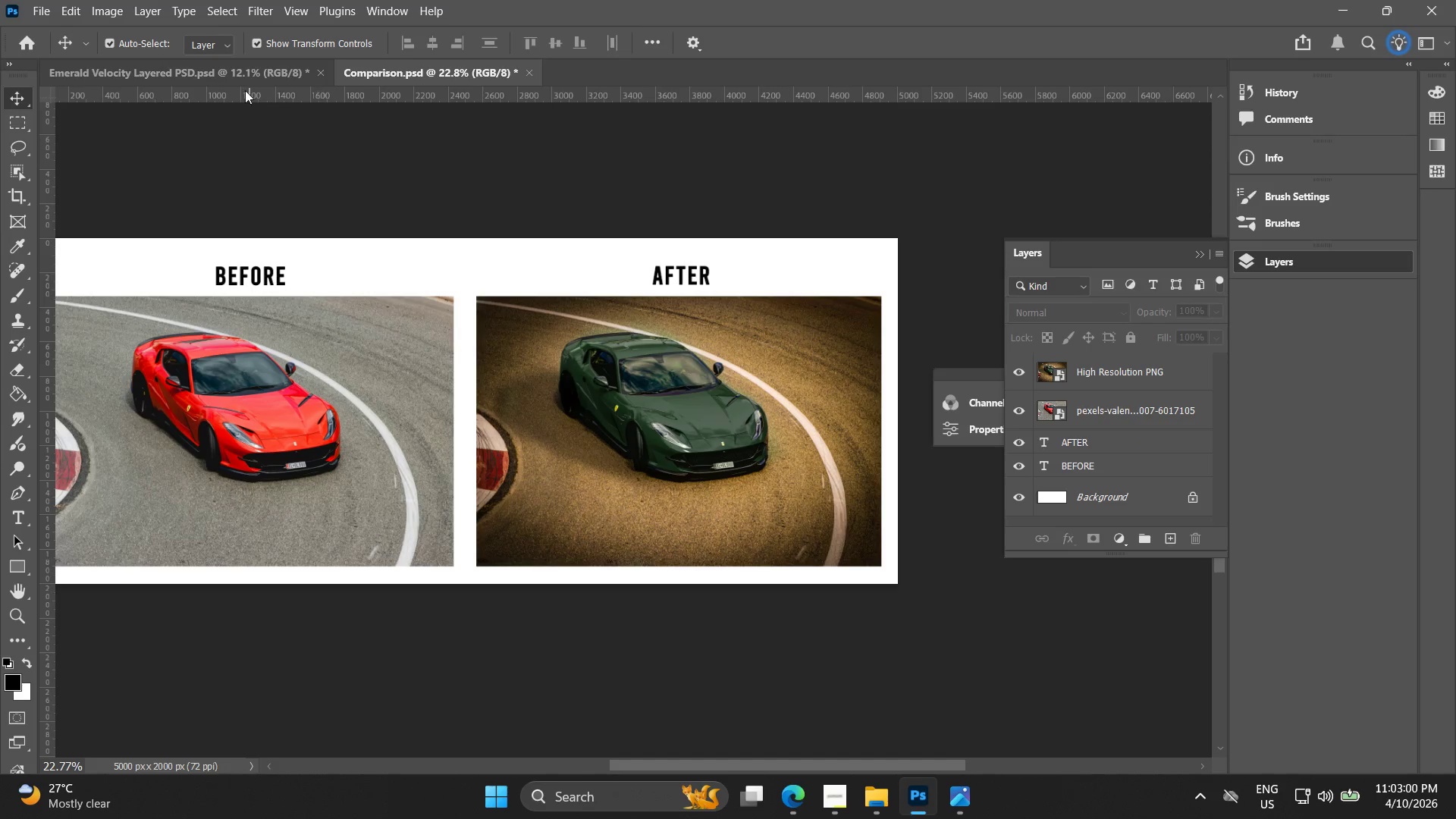 
left_click([249, 79])
 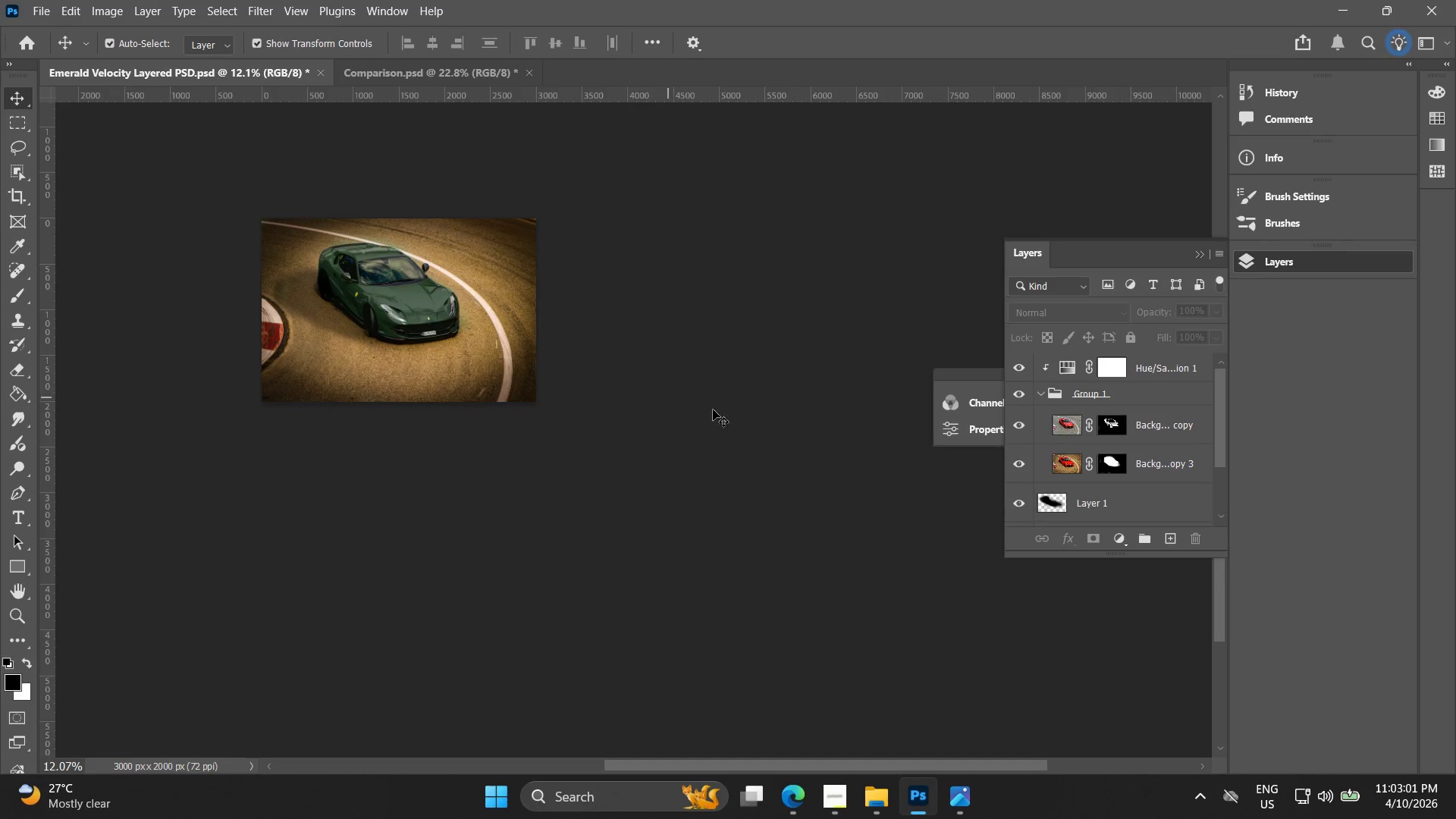 
hold_key(key=AltLeft, duration=0.34)
scroll: coordinate [1060, 416], scroll_direction: up, amount: 3.0
 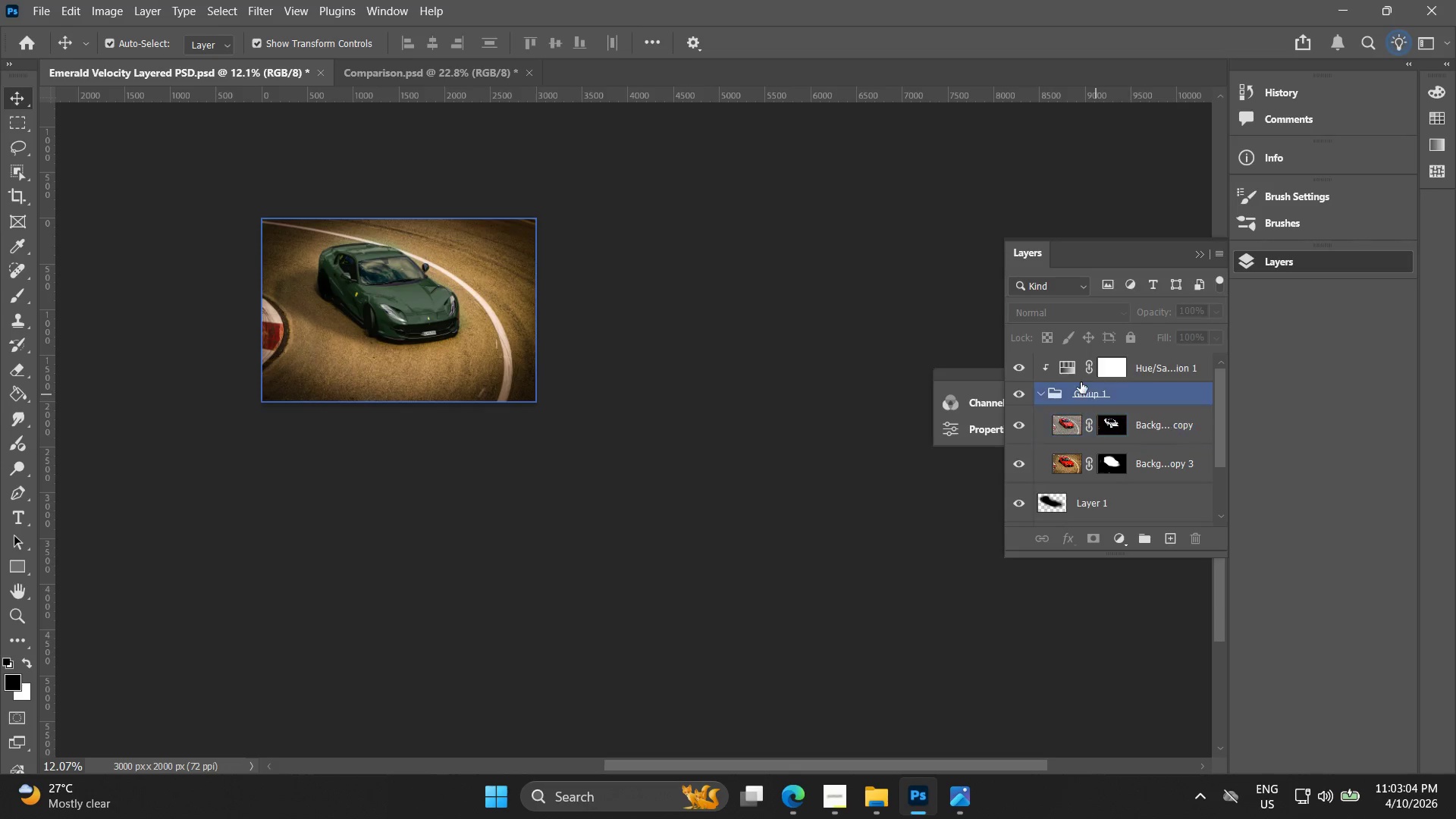 
double_click([1092, 391])
 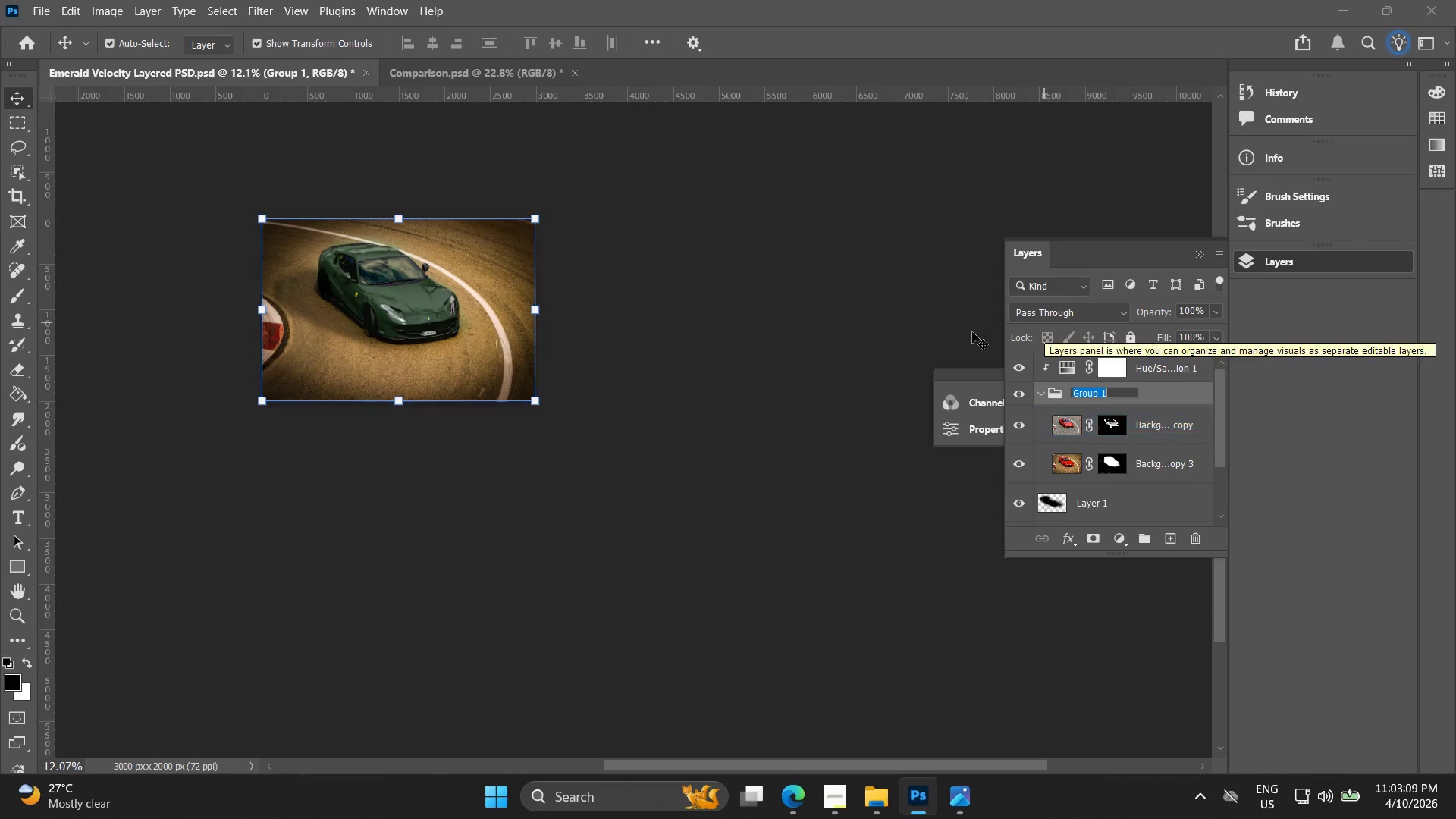 
wait(5.7)
 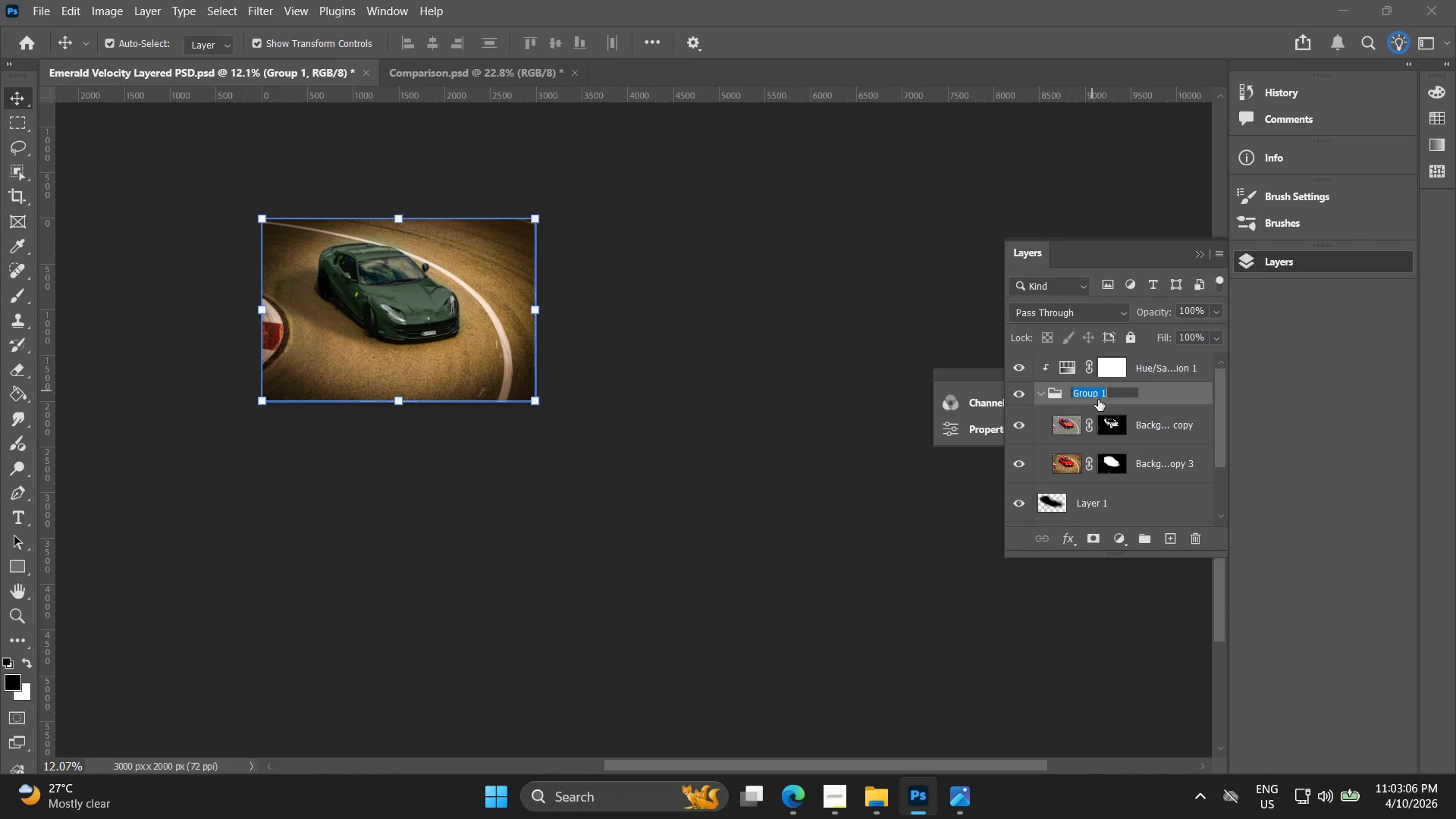 
double_click([1166, 371])
 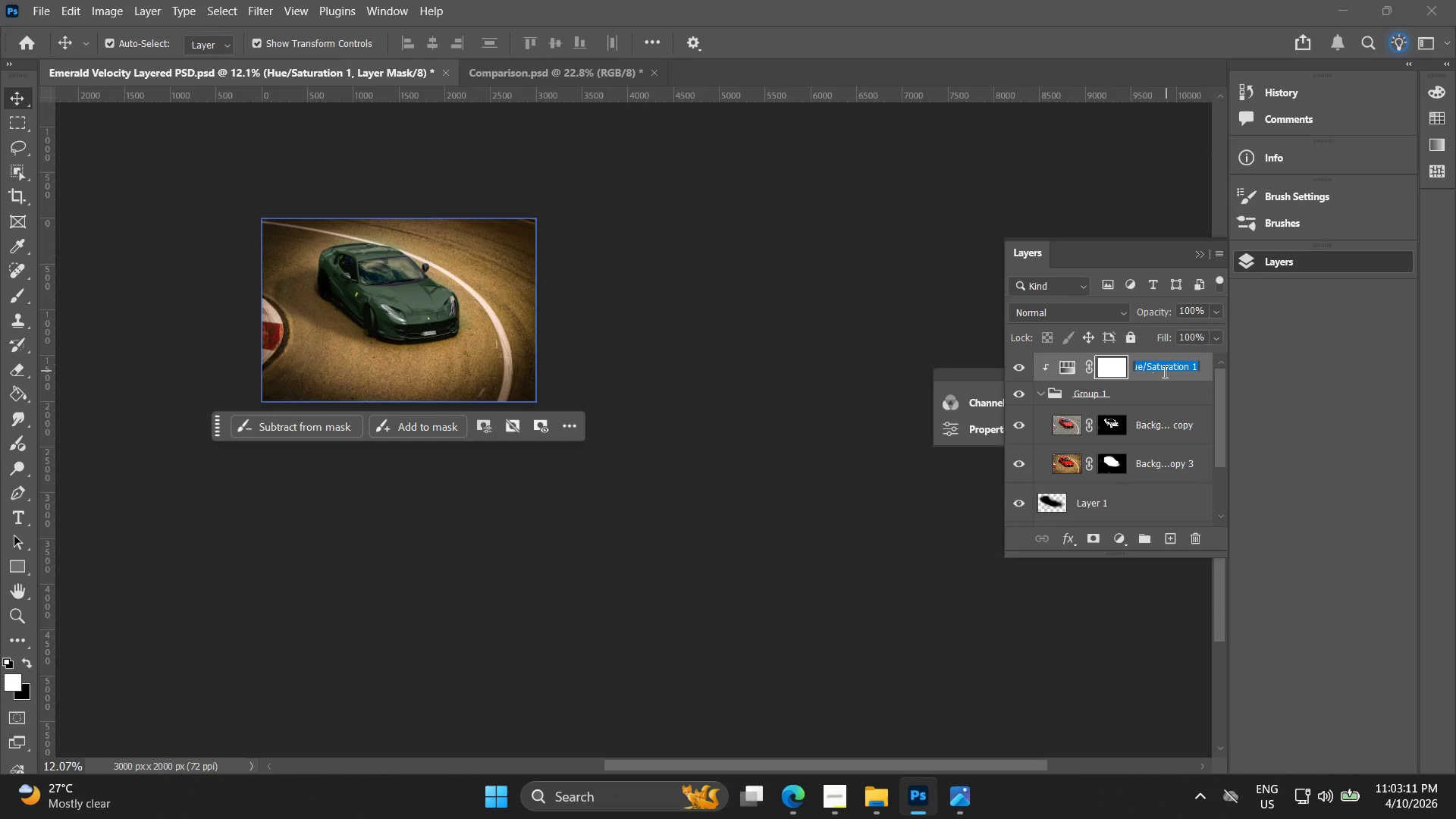 
type(Color shio)
key(Backspace)
type(ft)
 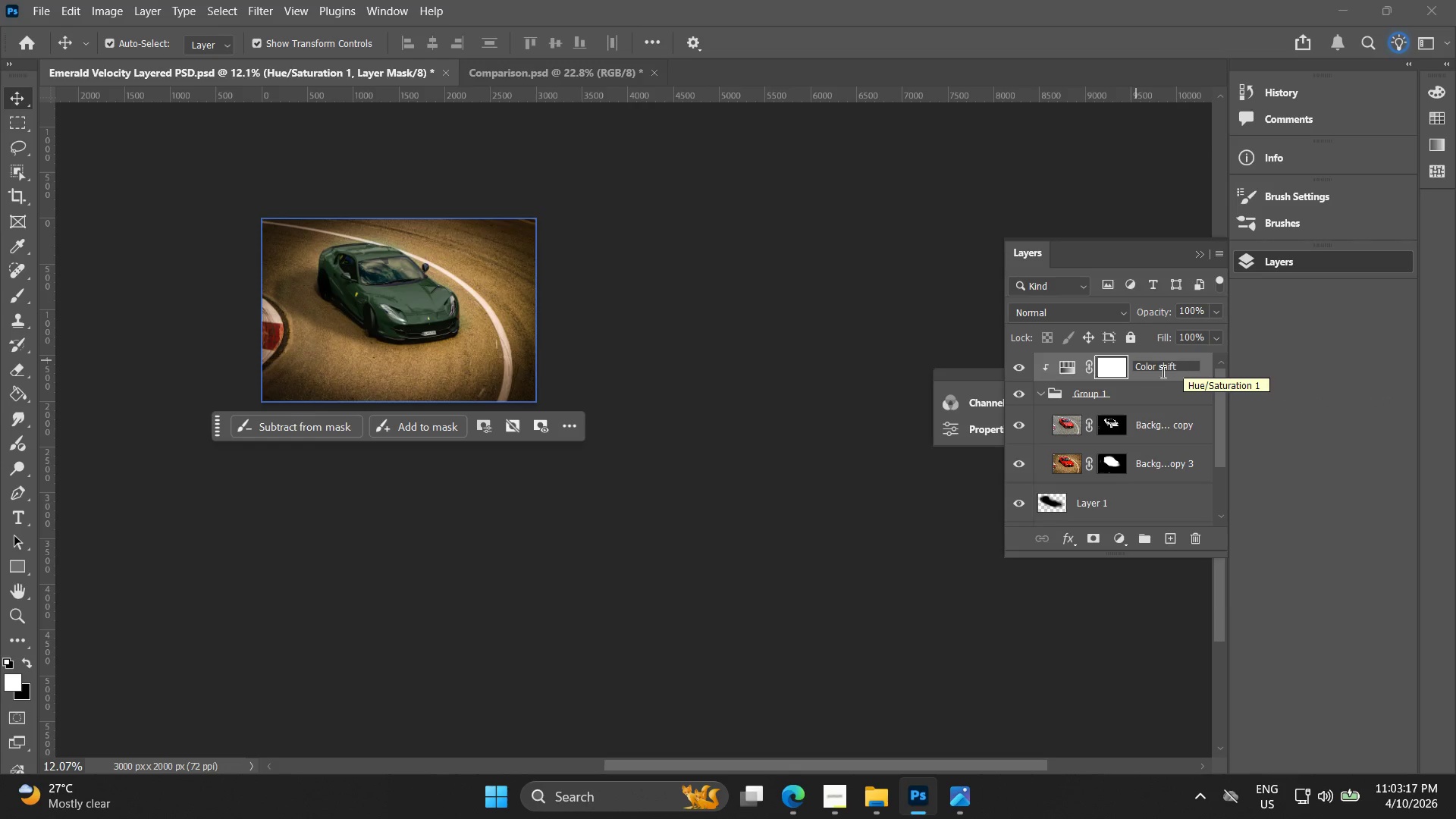 
left_click([1159, 369])
 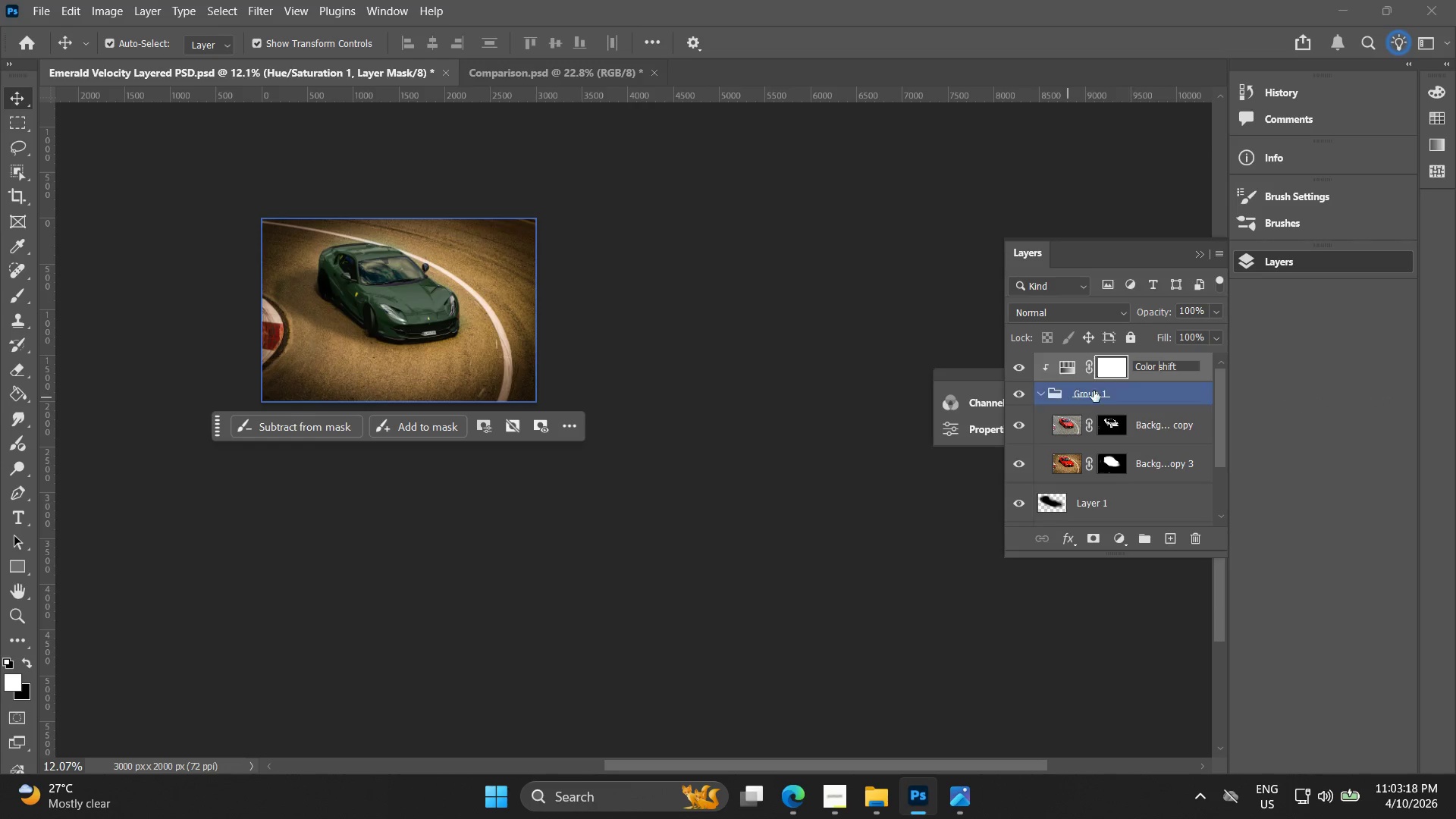 
double_click([1094, 391])
 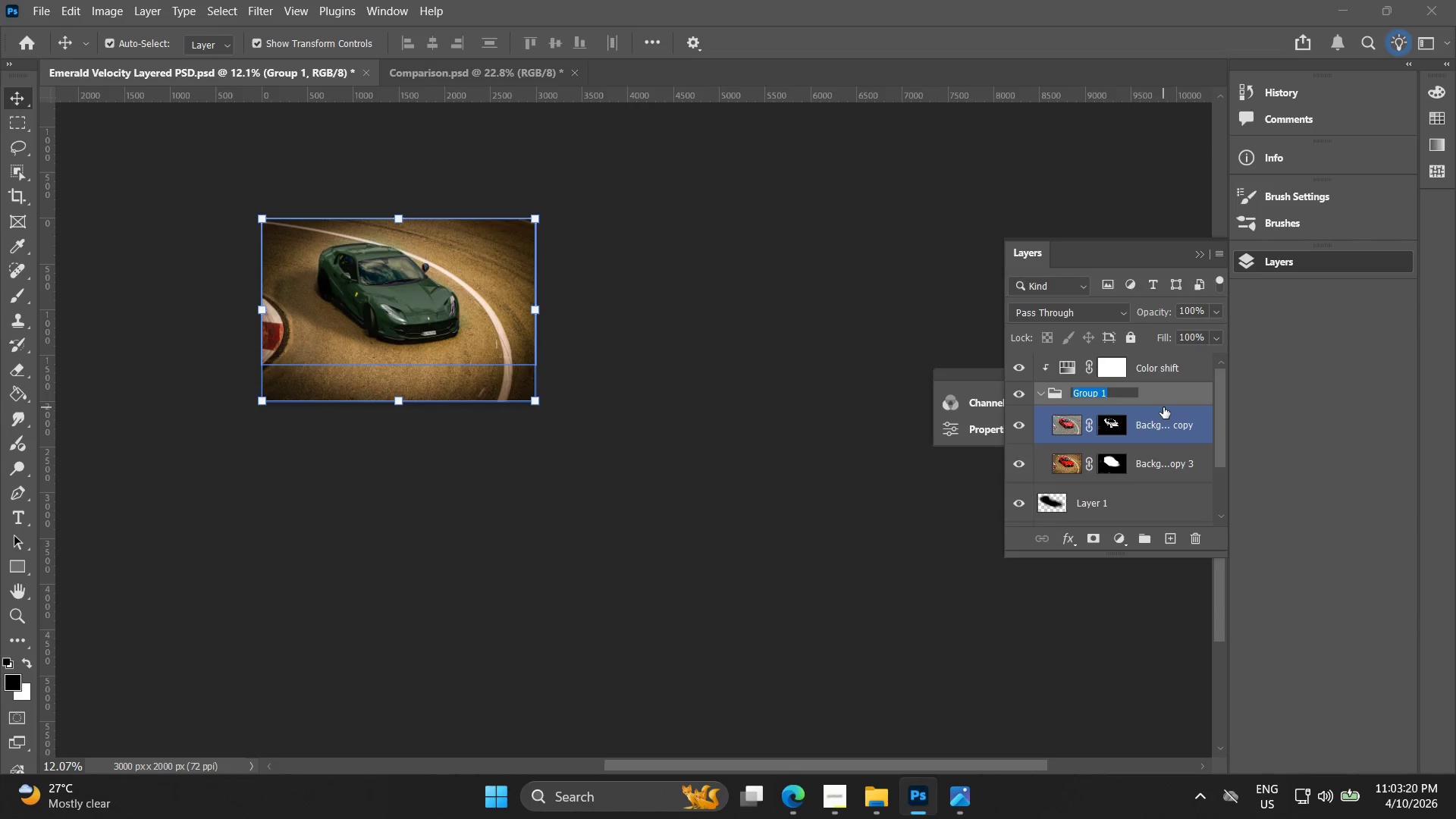 
type(Mask)
 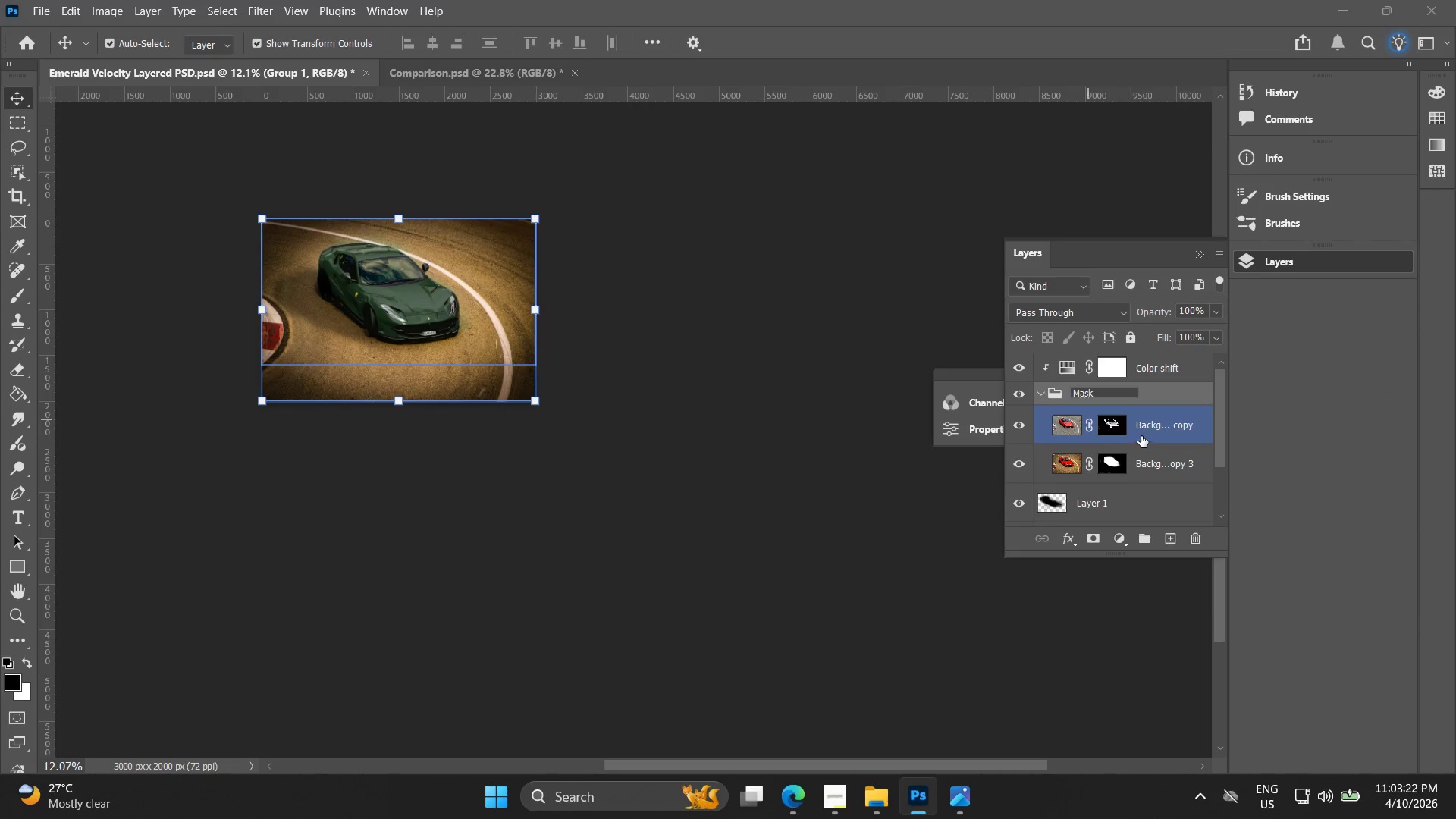 
double_click([1145, 429])
 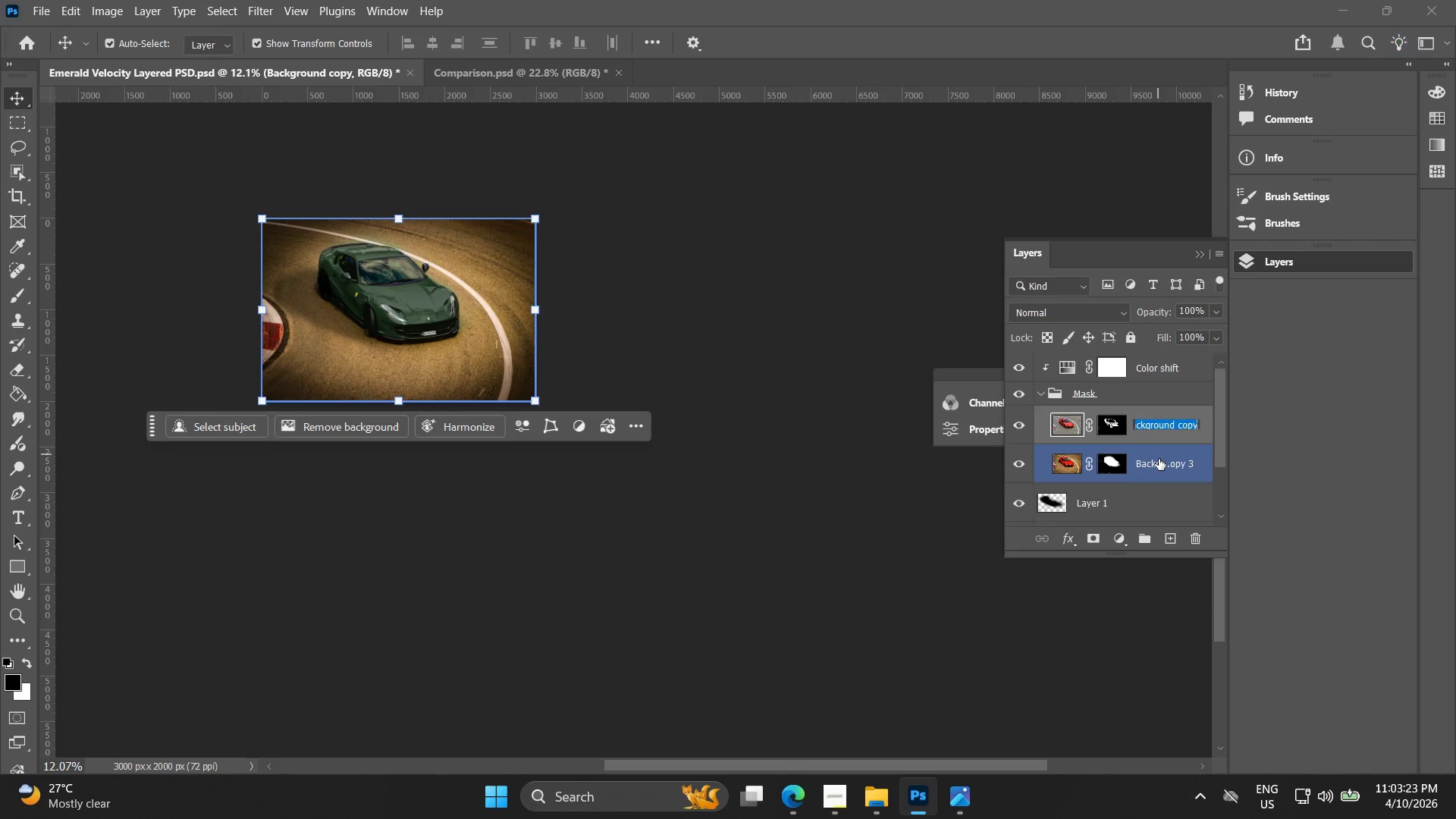 
type(Mask 1)
 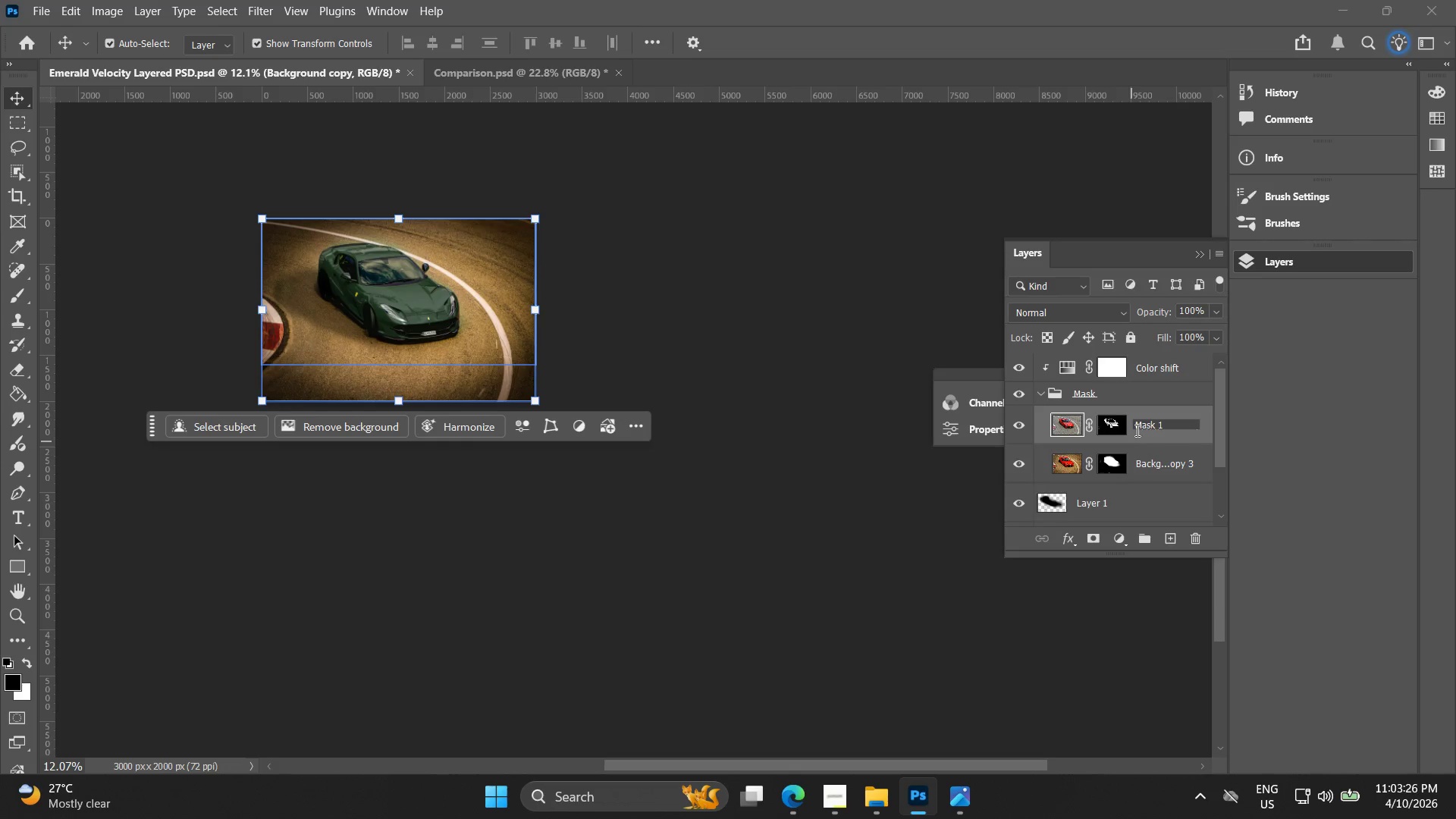 
left_click([1153, 460])
 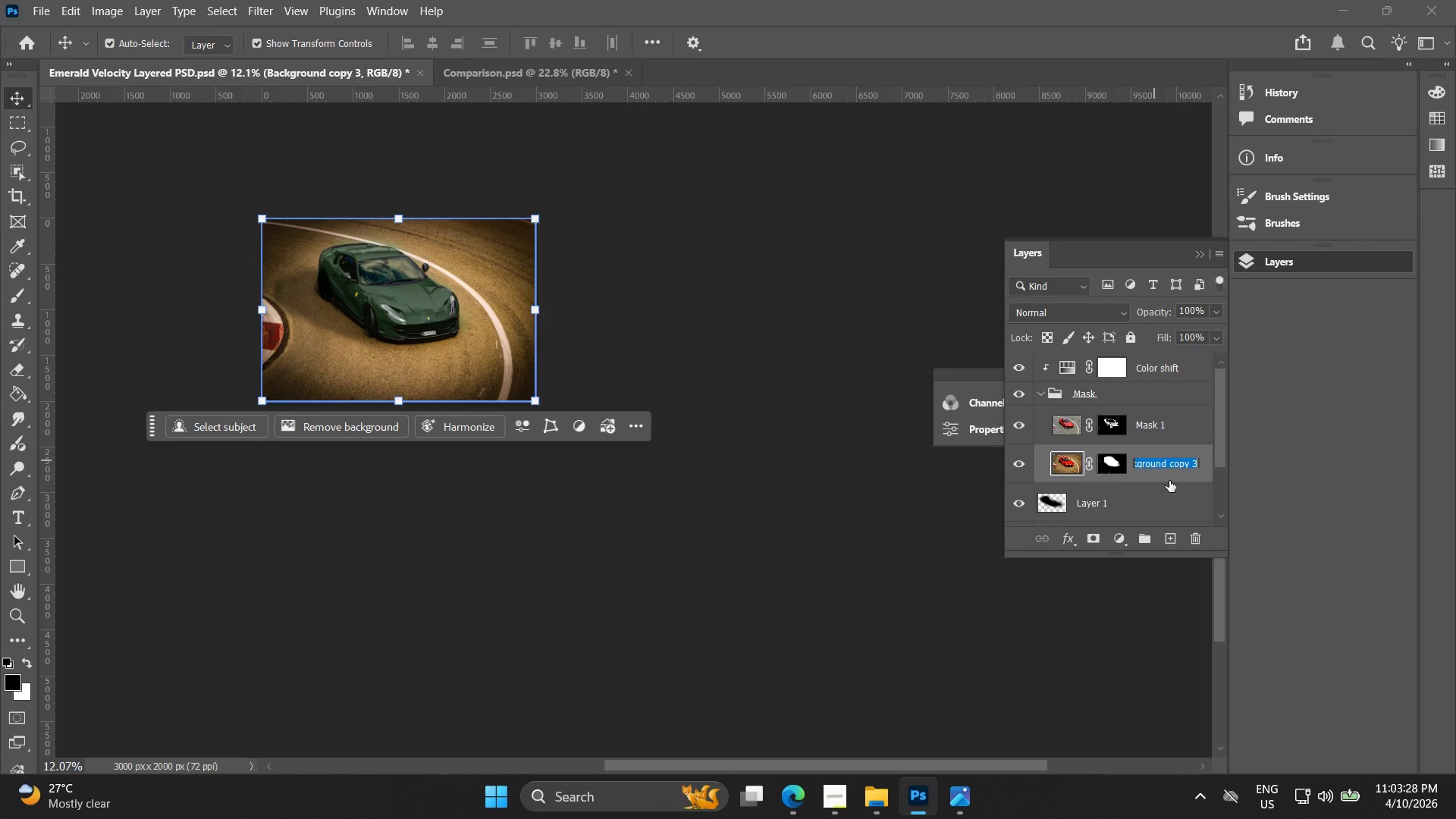 
type(Mask 2)
 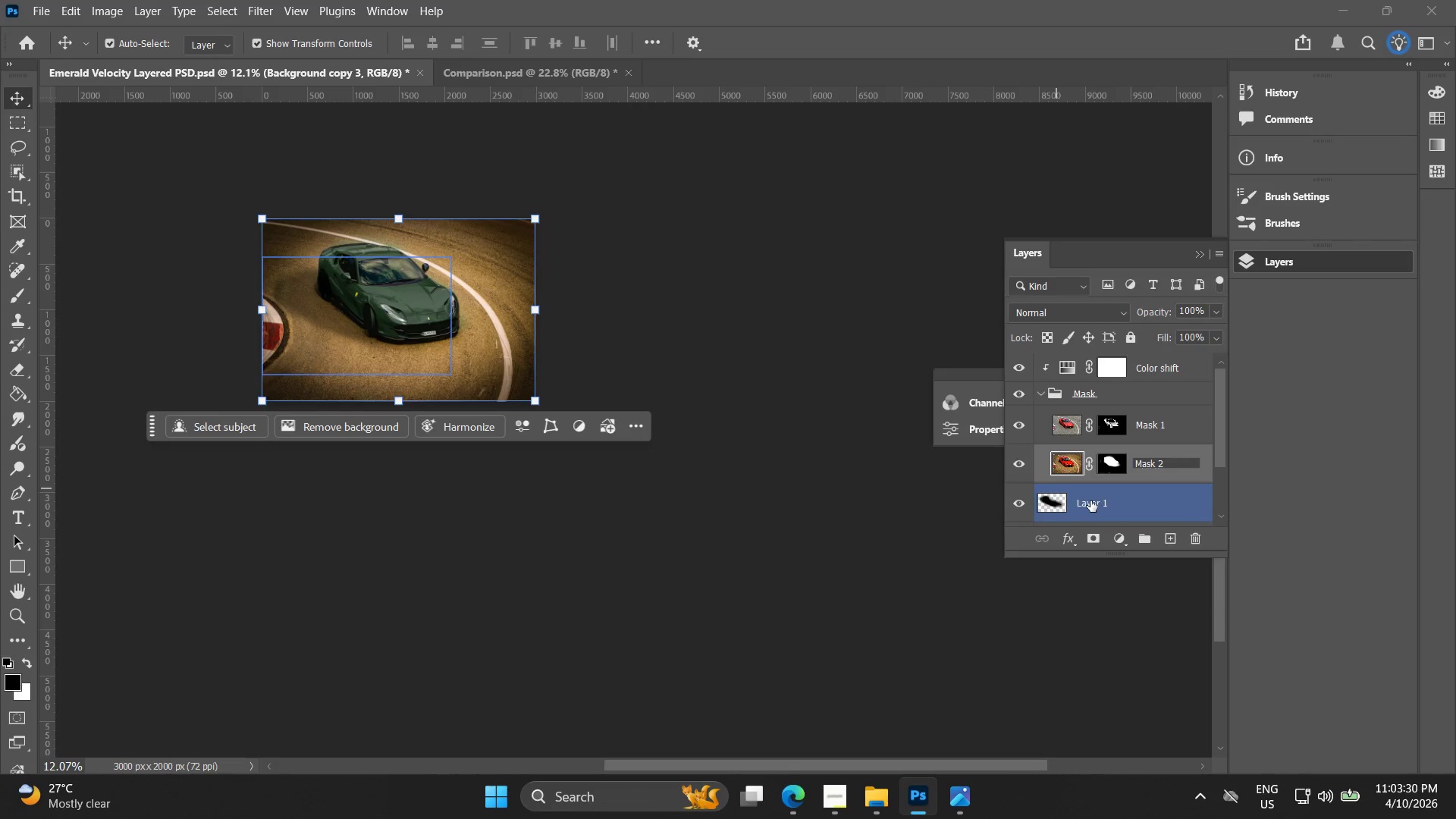 
double_click([1094, 500])
 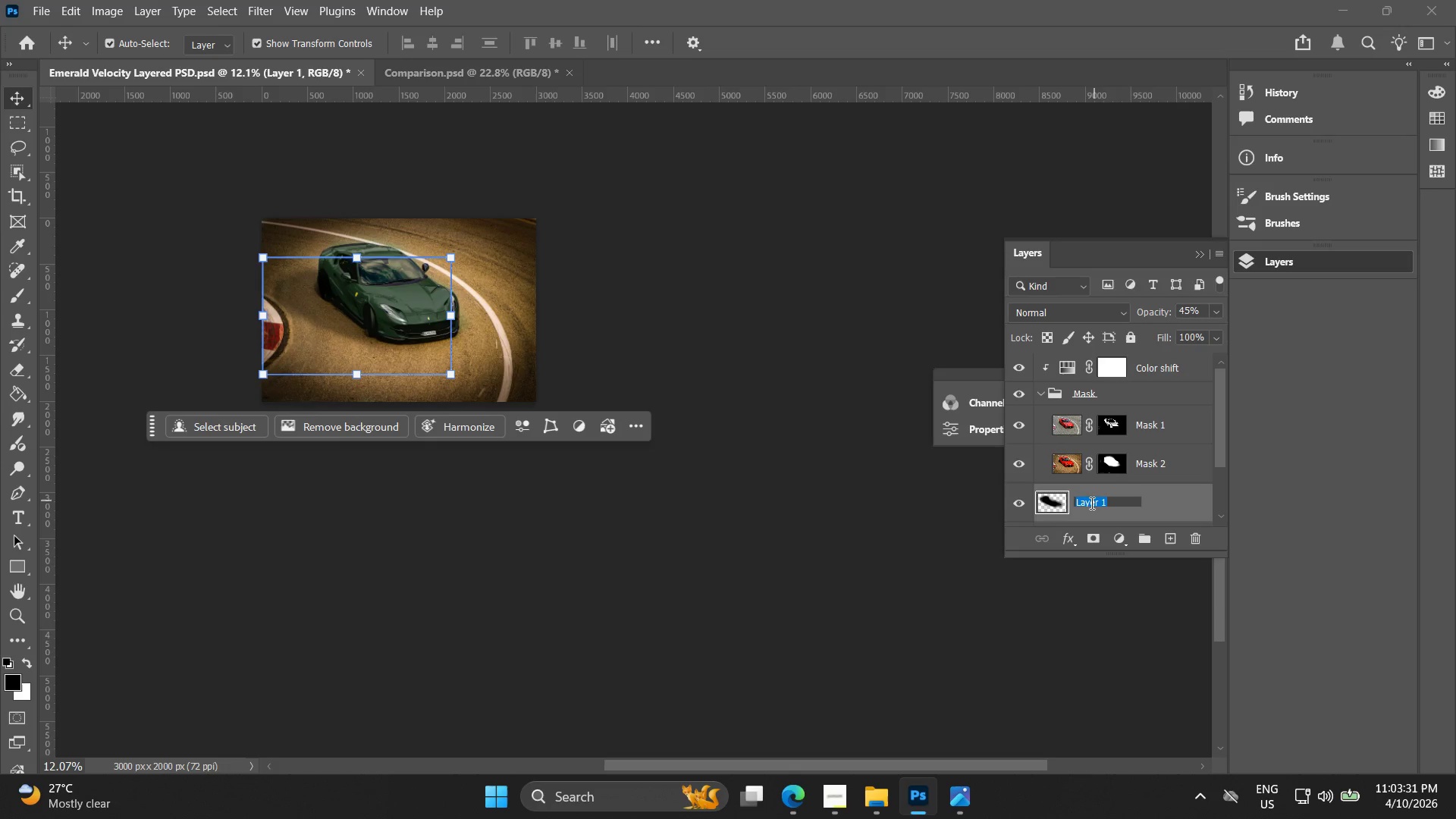 
type(Shadow)
 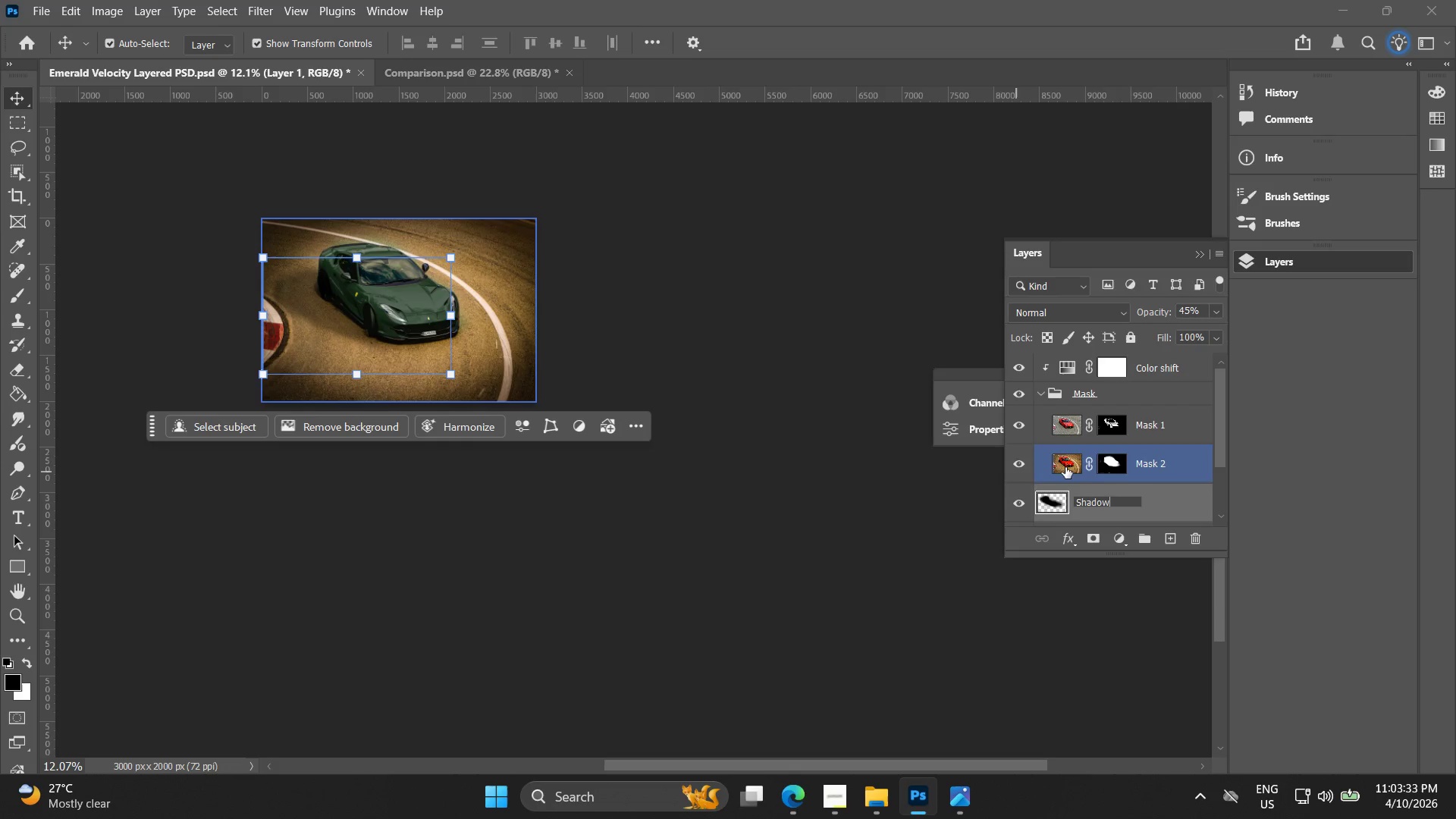 
left_click([1192, 463])
 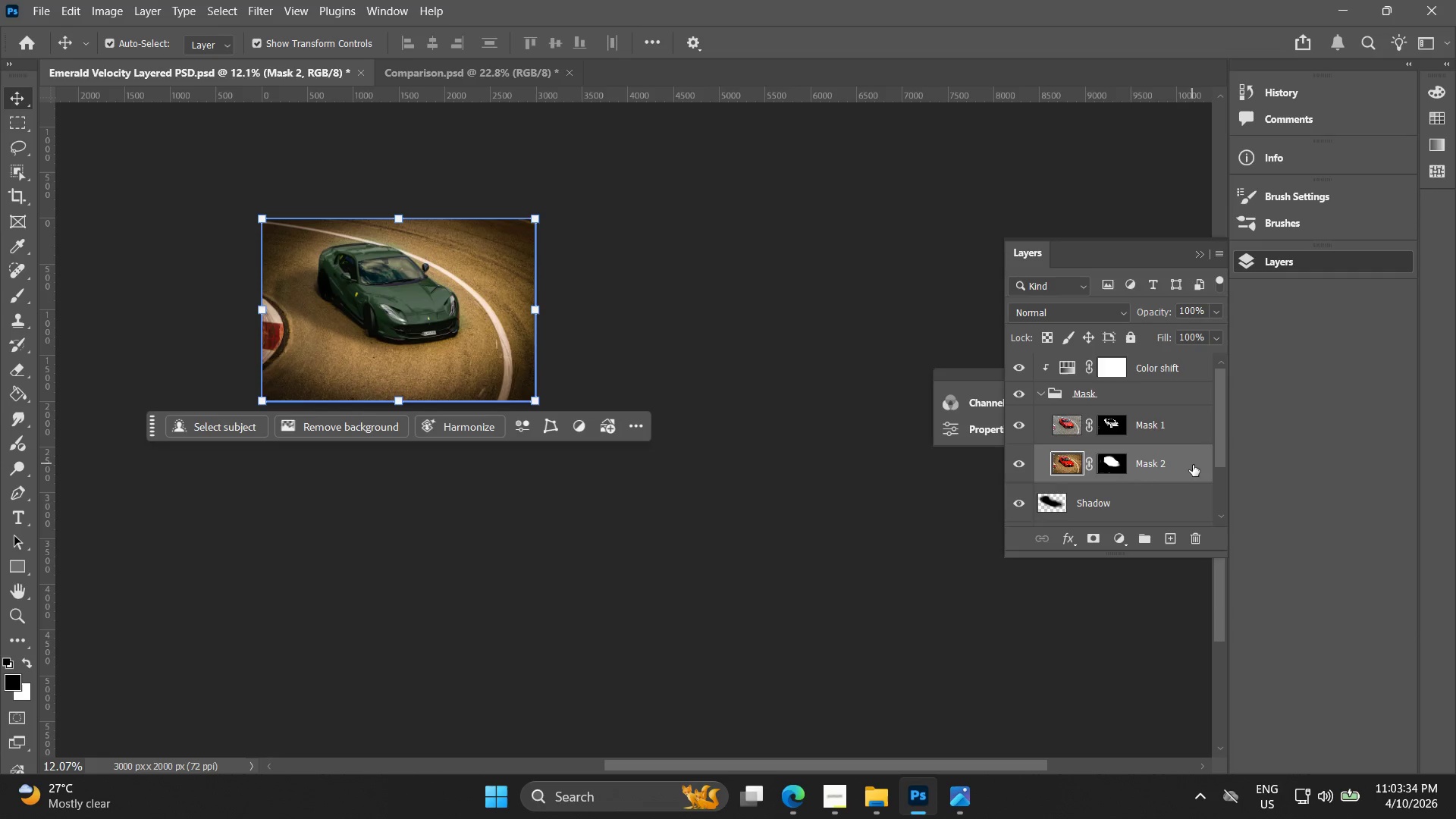 
scroll: coordinate [1189, 469], scroll_direction: down, amount: 4.0
 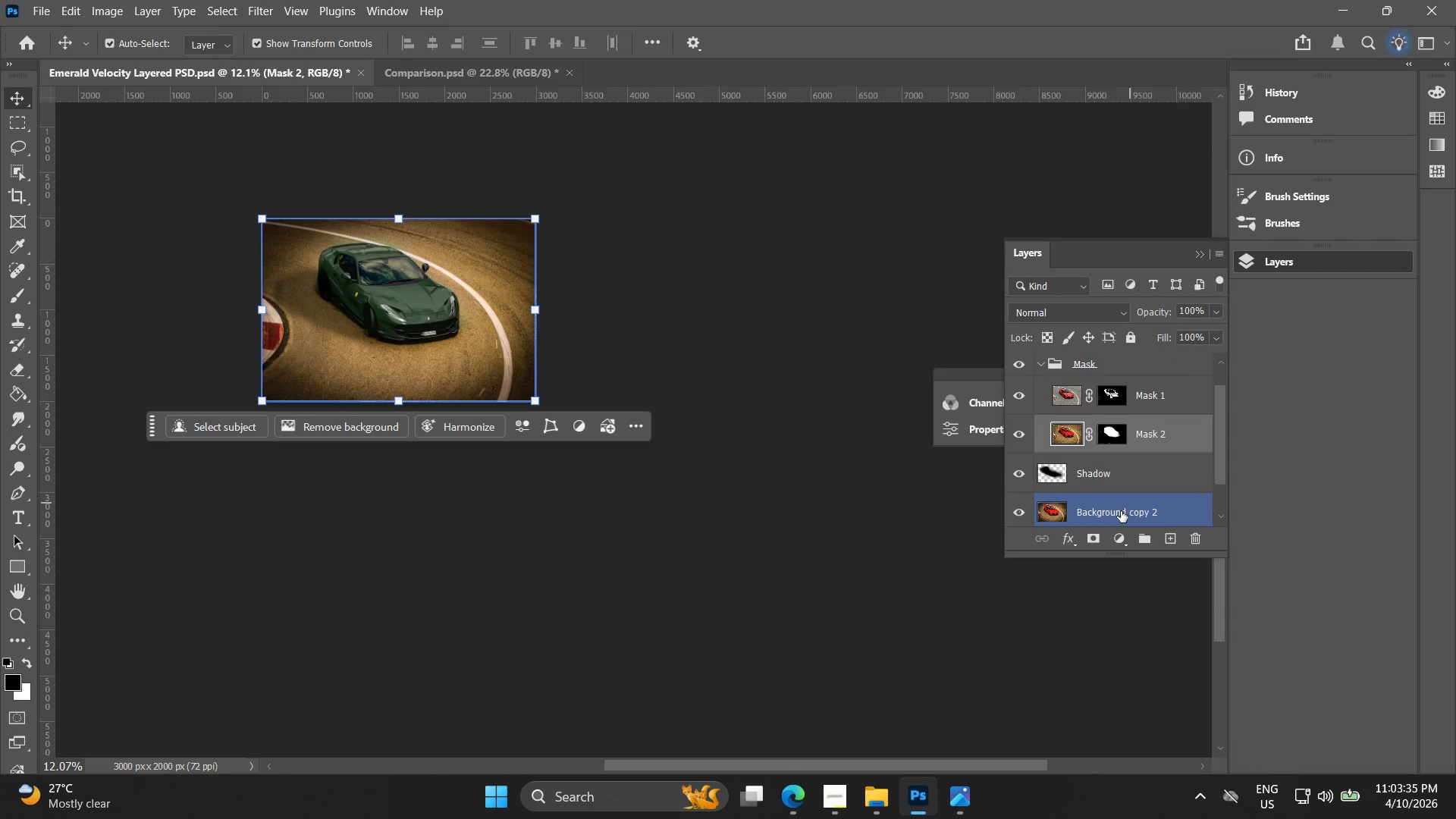 
left_click([1121, 511])
 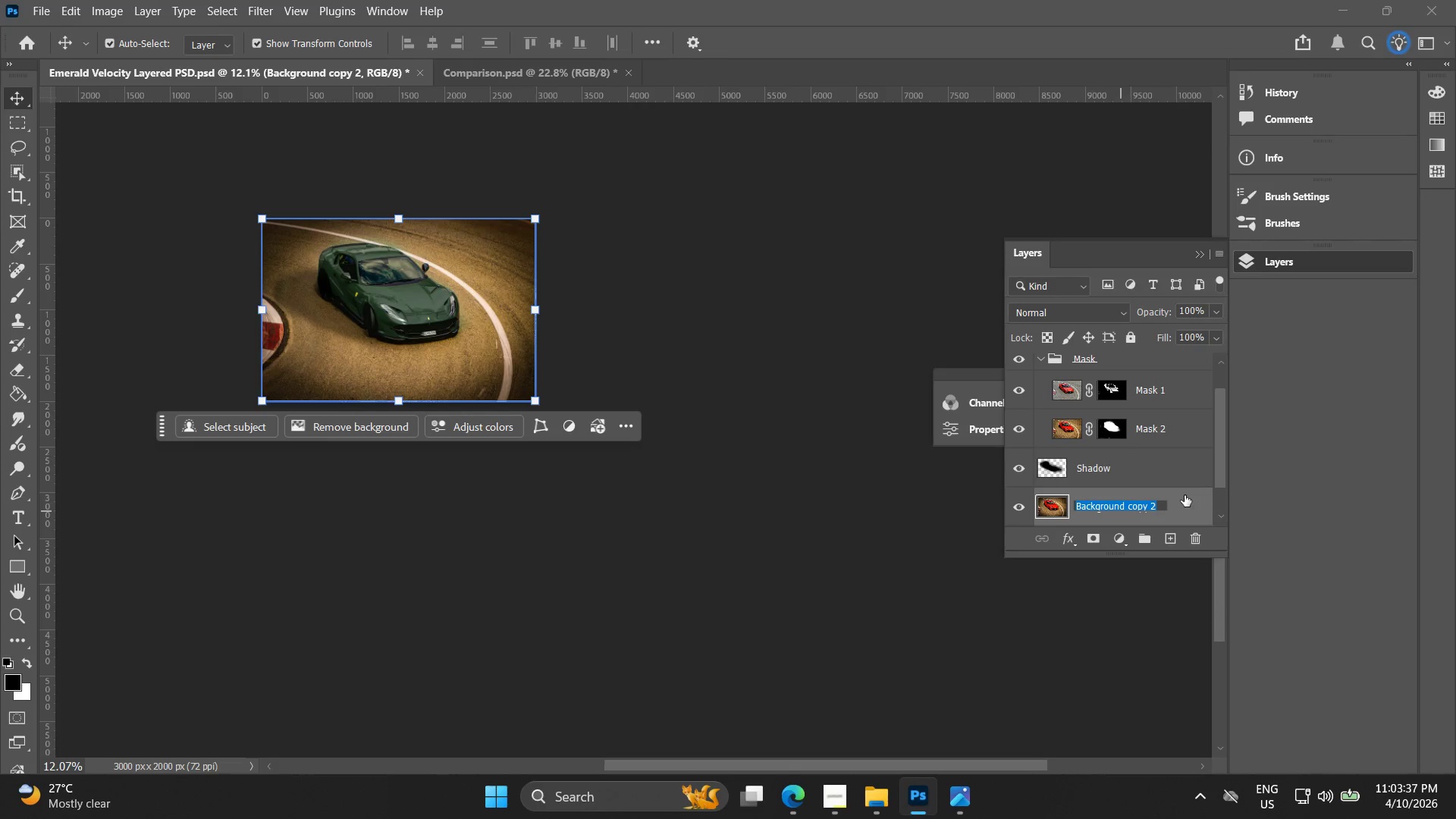 
type(Background)
 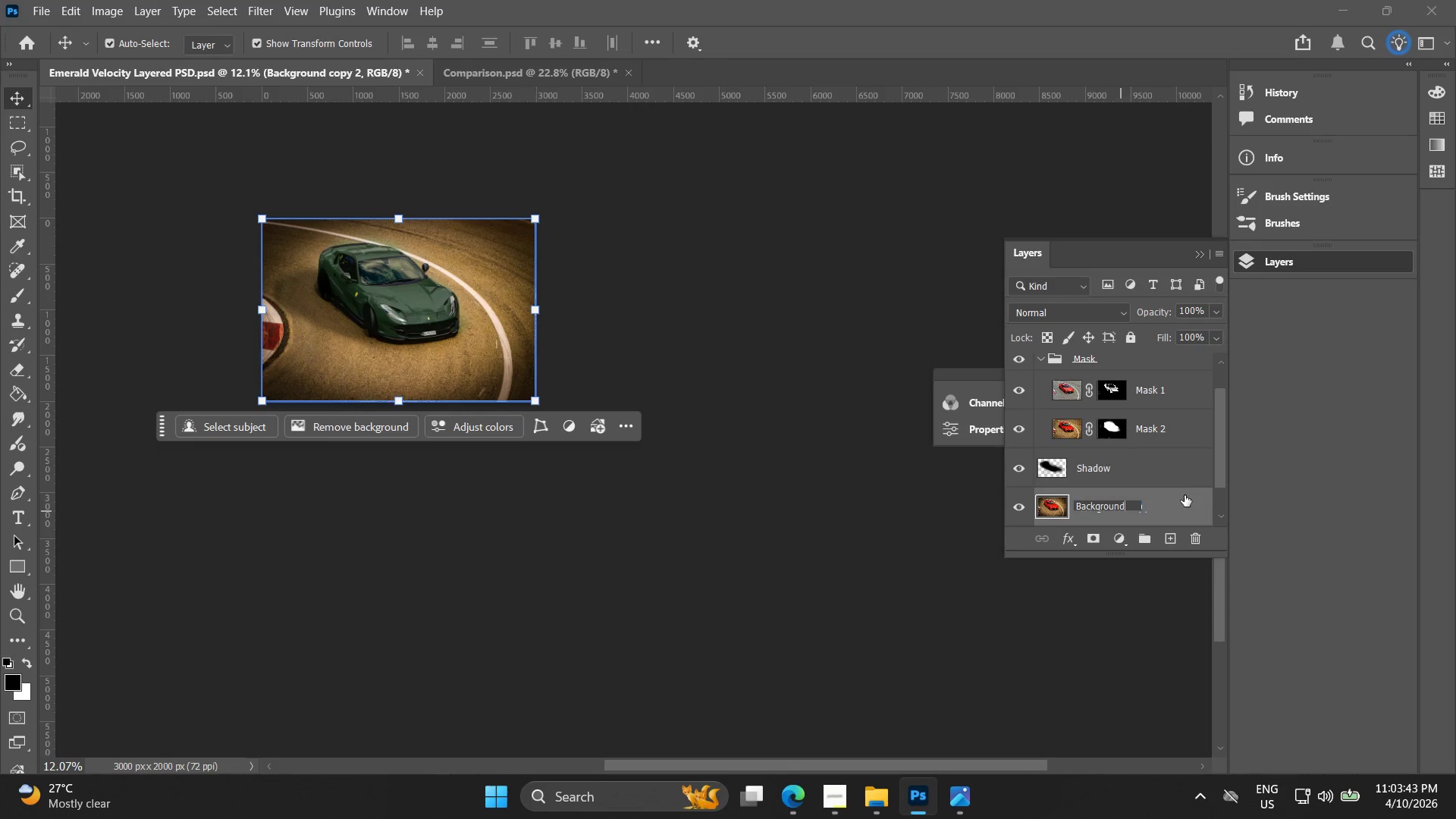 
hold_key(key=ArrowLeft, duration=0.95)
 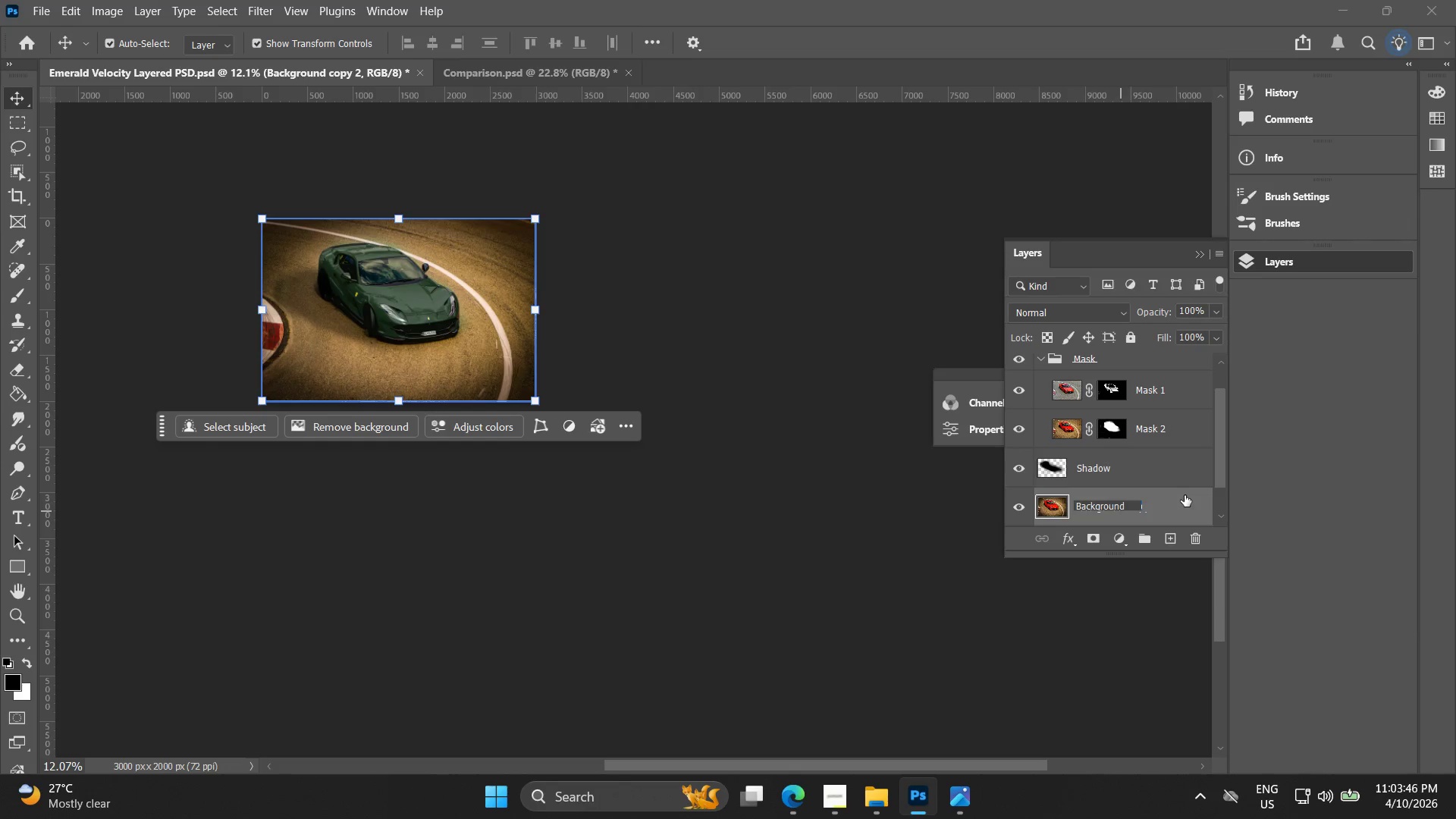 
type(f)
key(Backspace)
type(?)
key(Backspace)
type(Film like )
 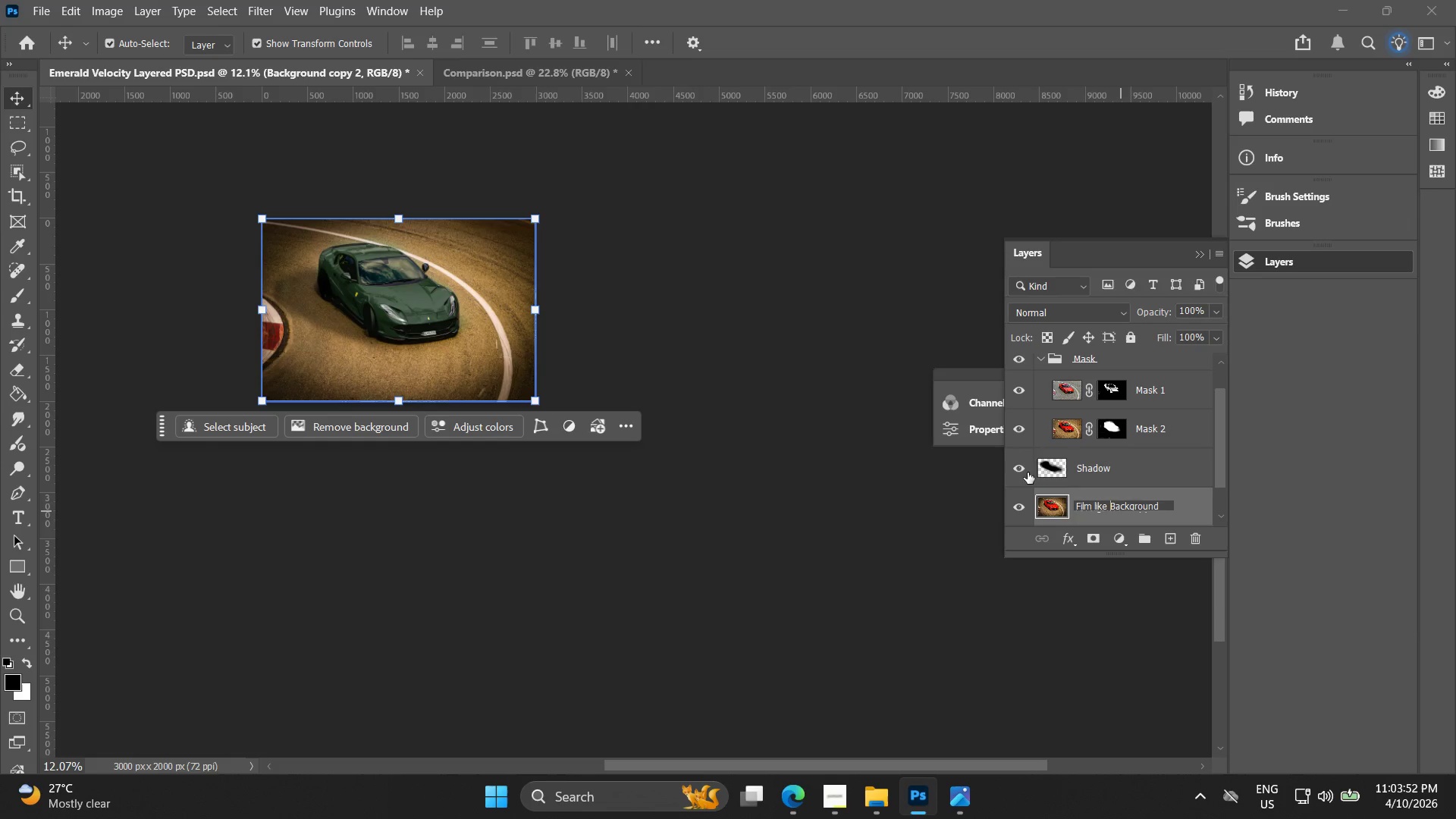 
scroll: coordinate [1139, 448], scroll_direction: down, amount: 2.0
 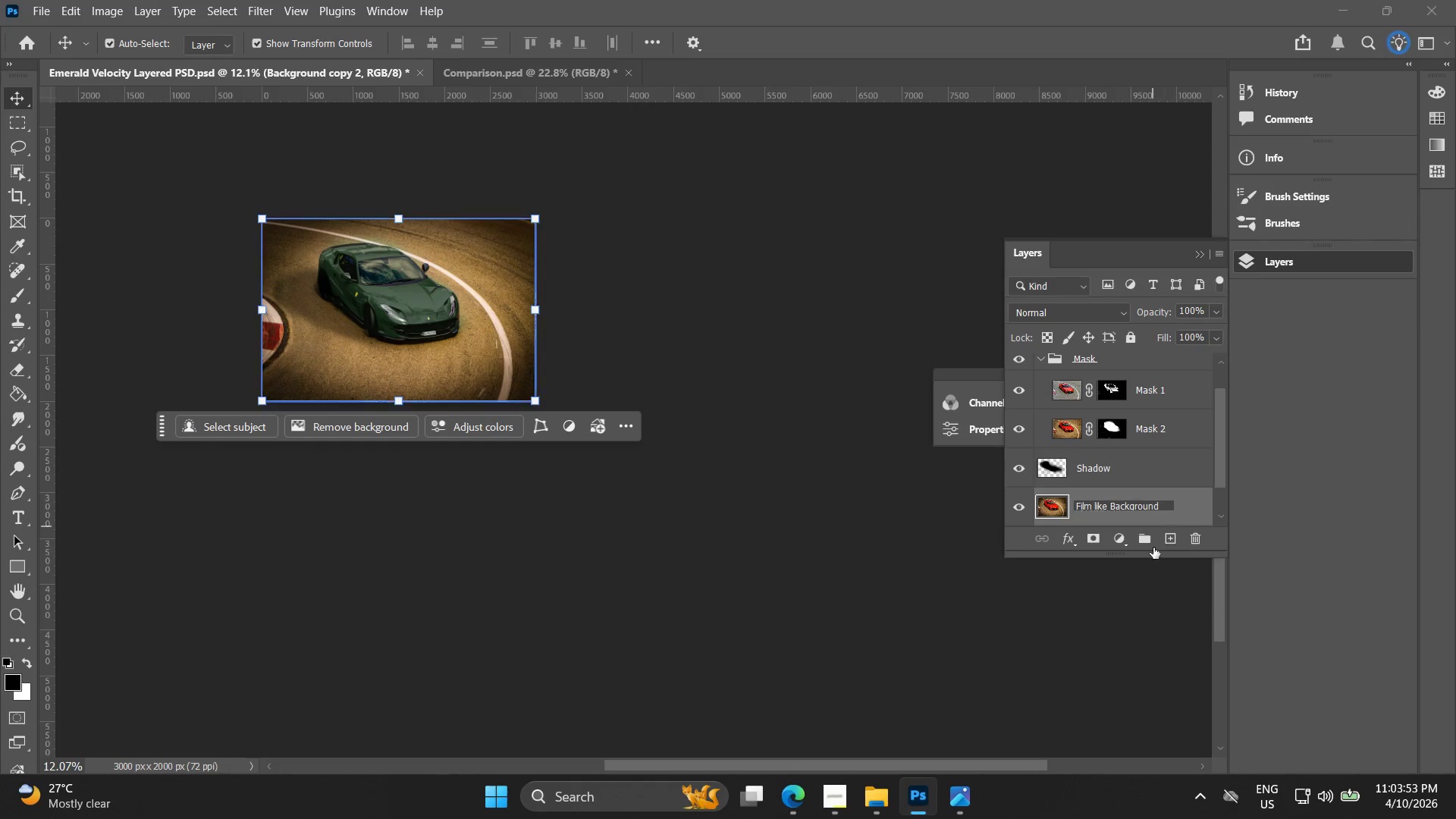 
left_click([1166, 635])
 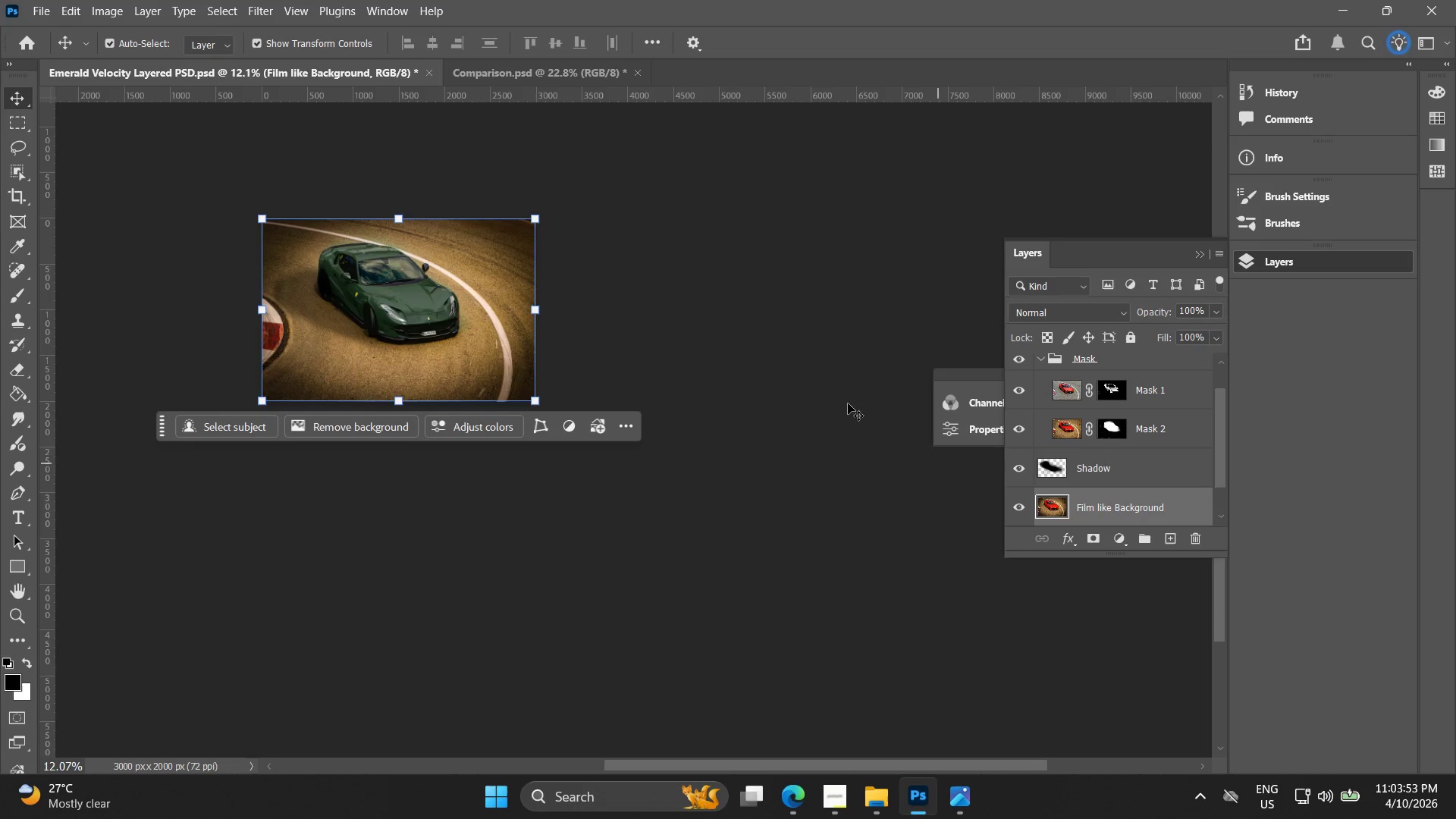 
scroll: coordinate [1070, 424], scroll_direction: down, amount: 4.0
 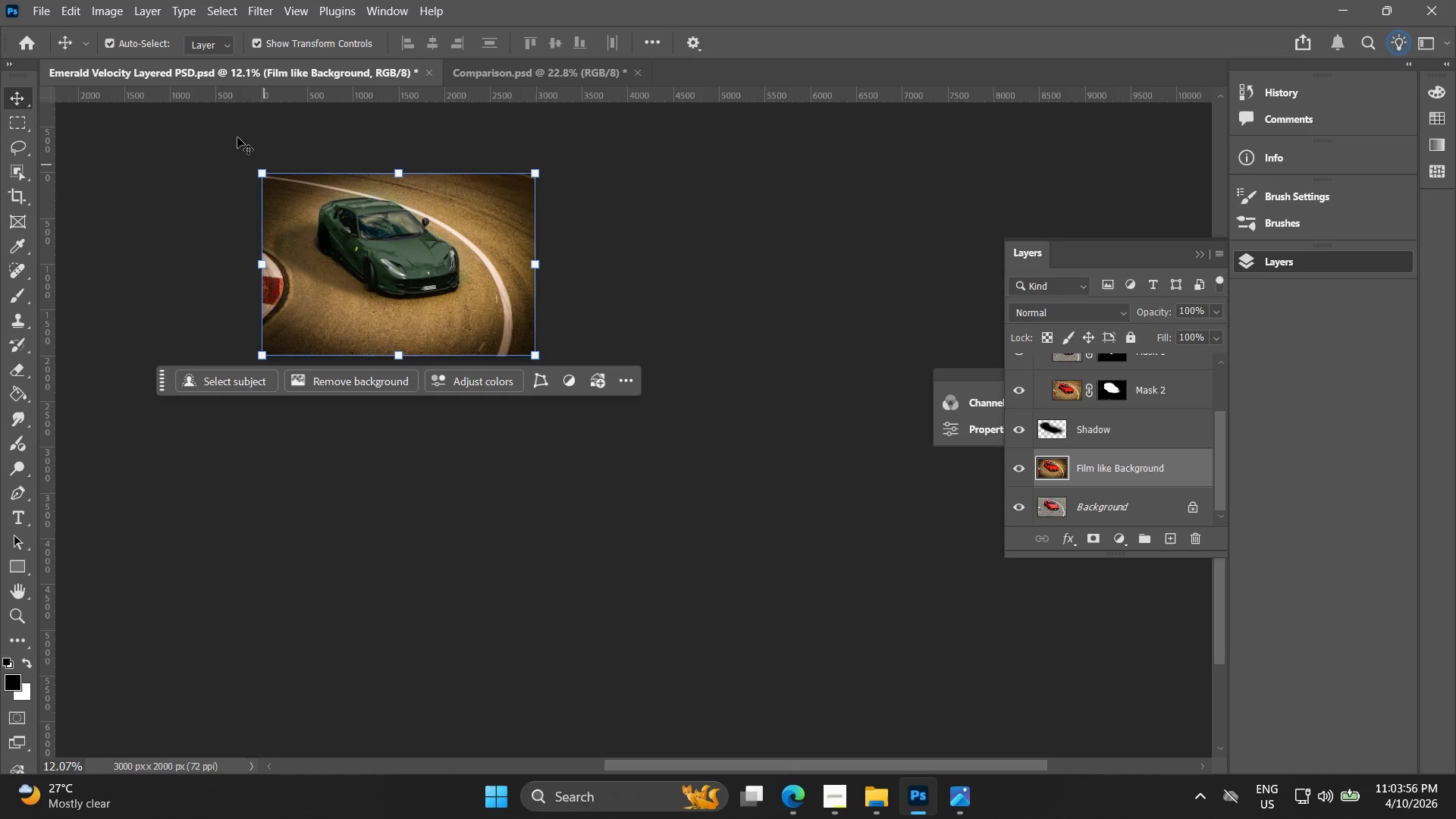 
left_click([49, 11])
 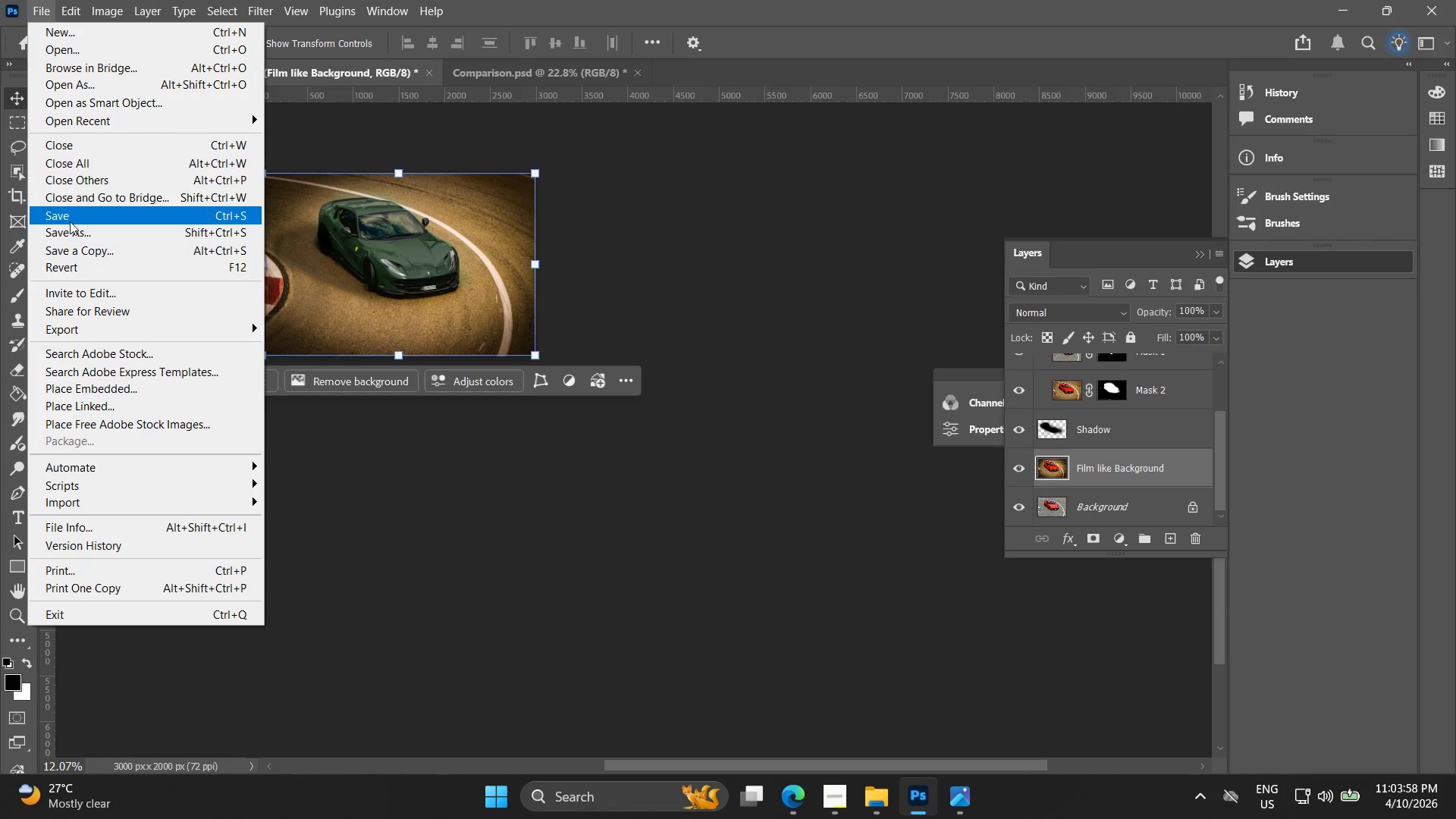 
left_click([70, 221])
 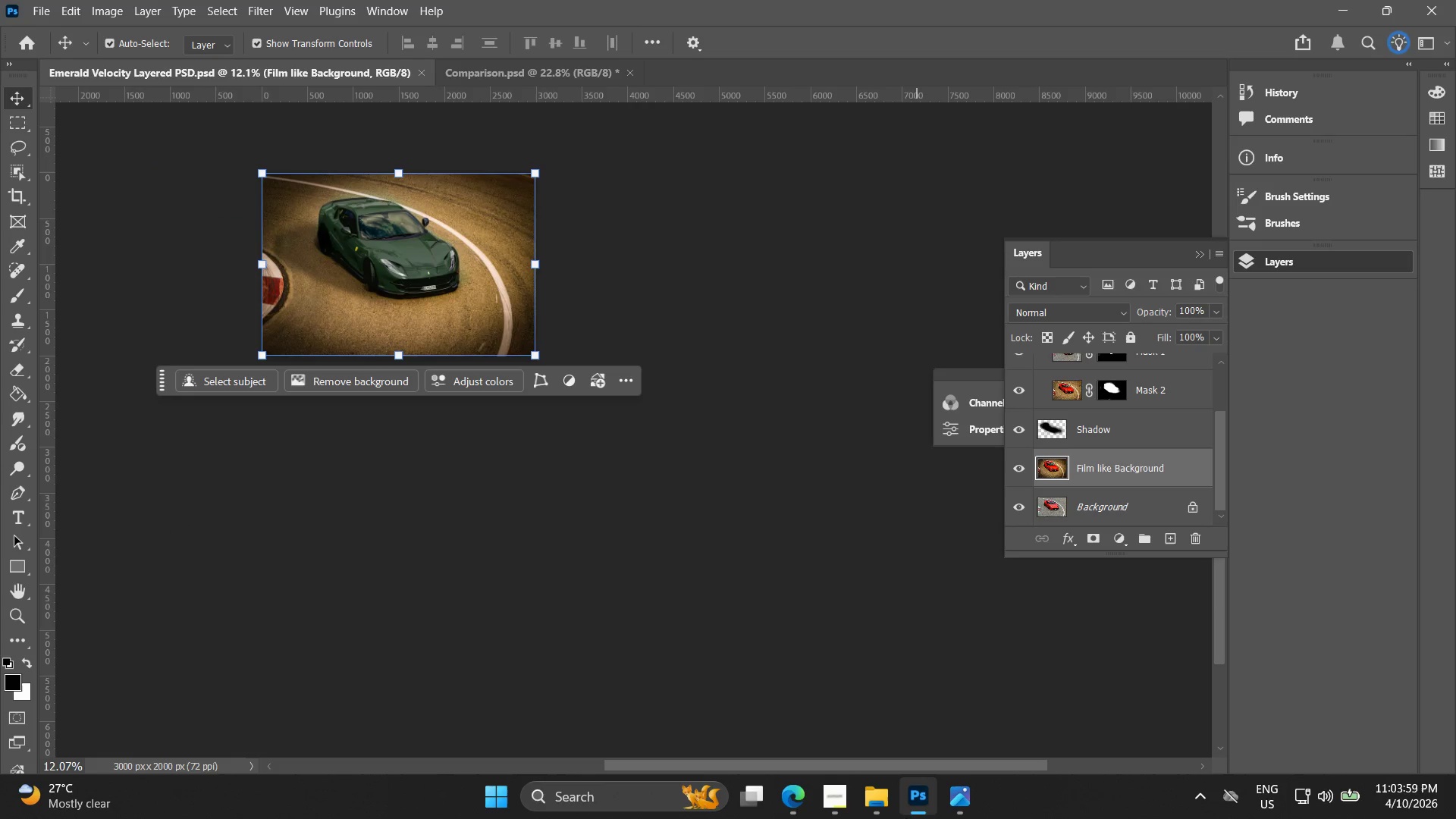 
left_click([829, 799])